 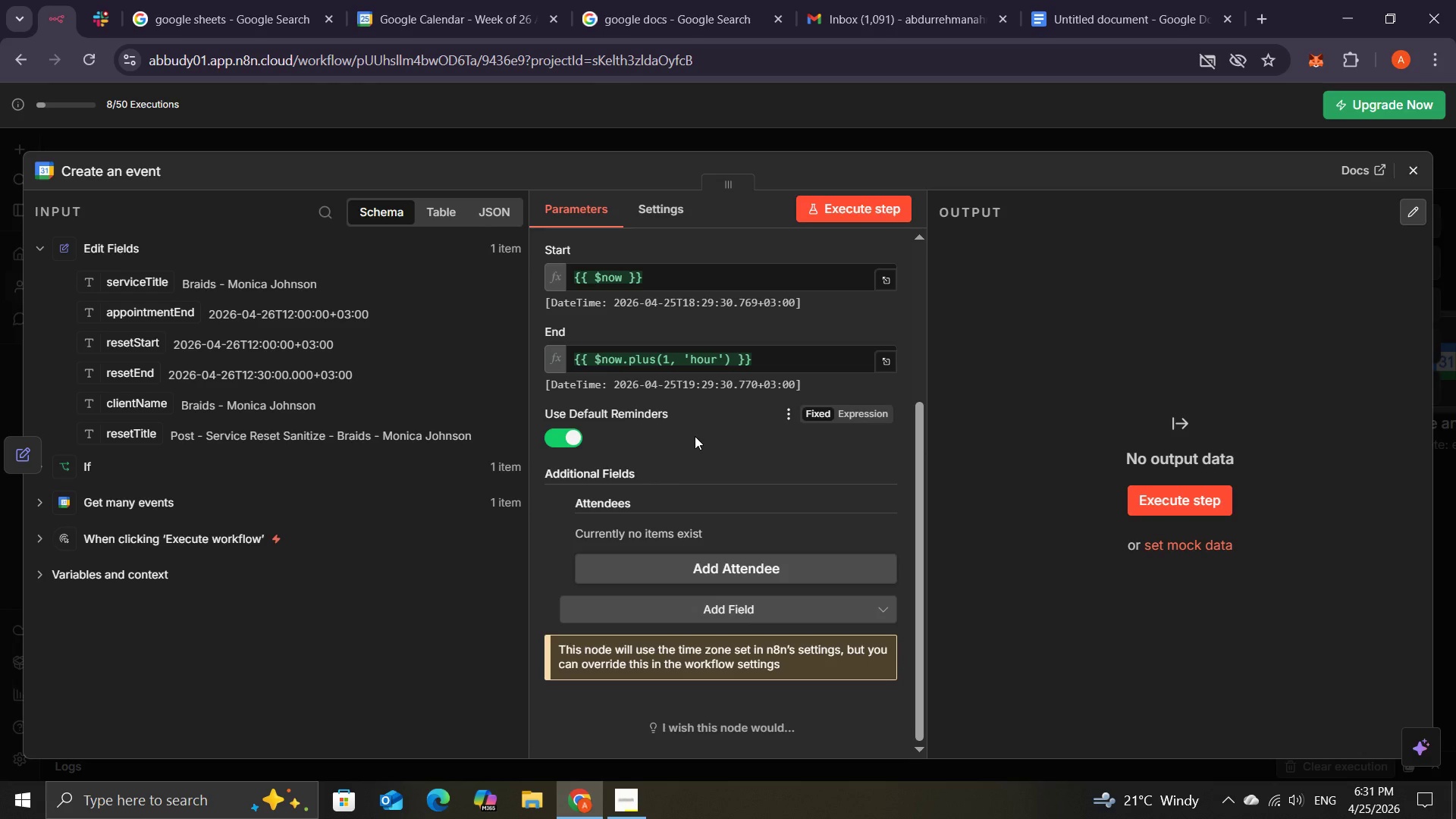 
left_click([673, 602])
 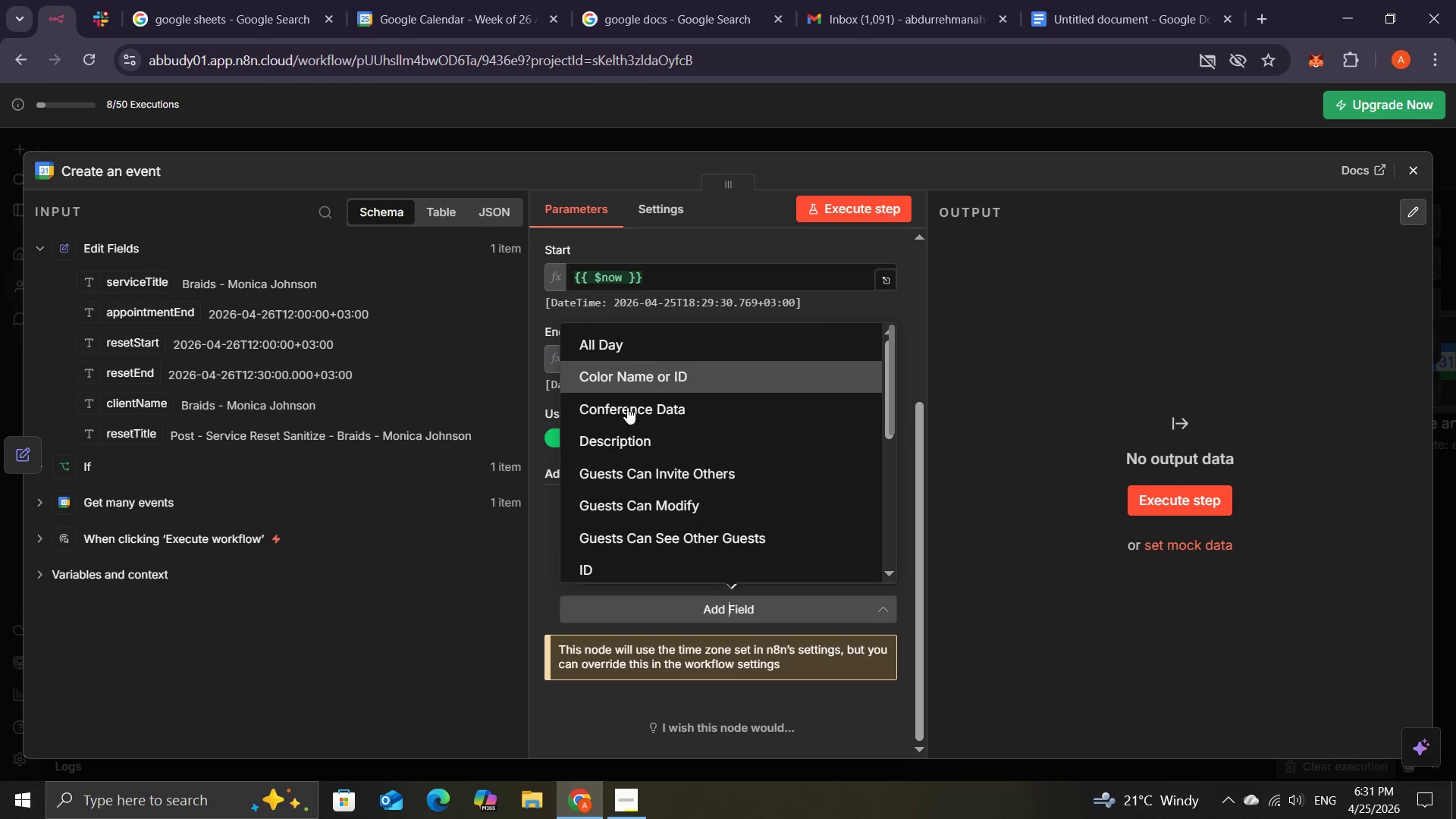 
left_click([623, 438])
 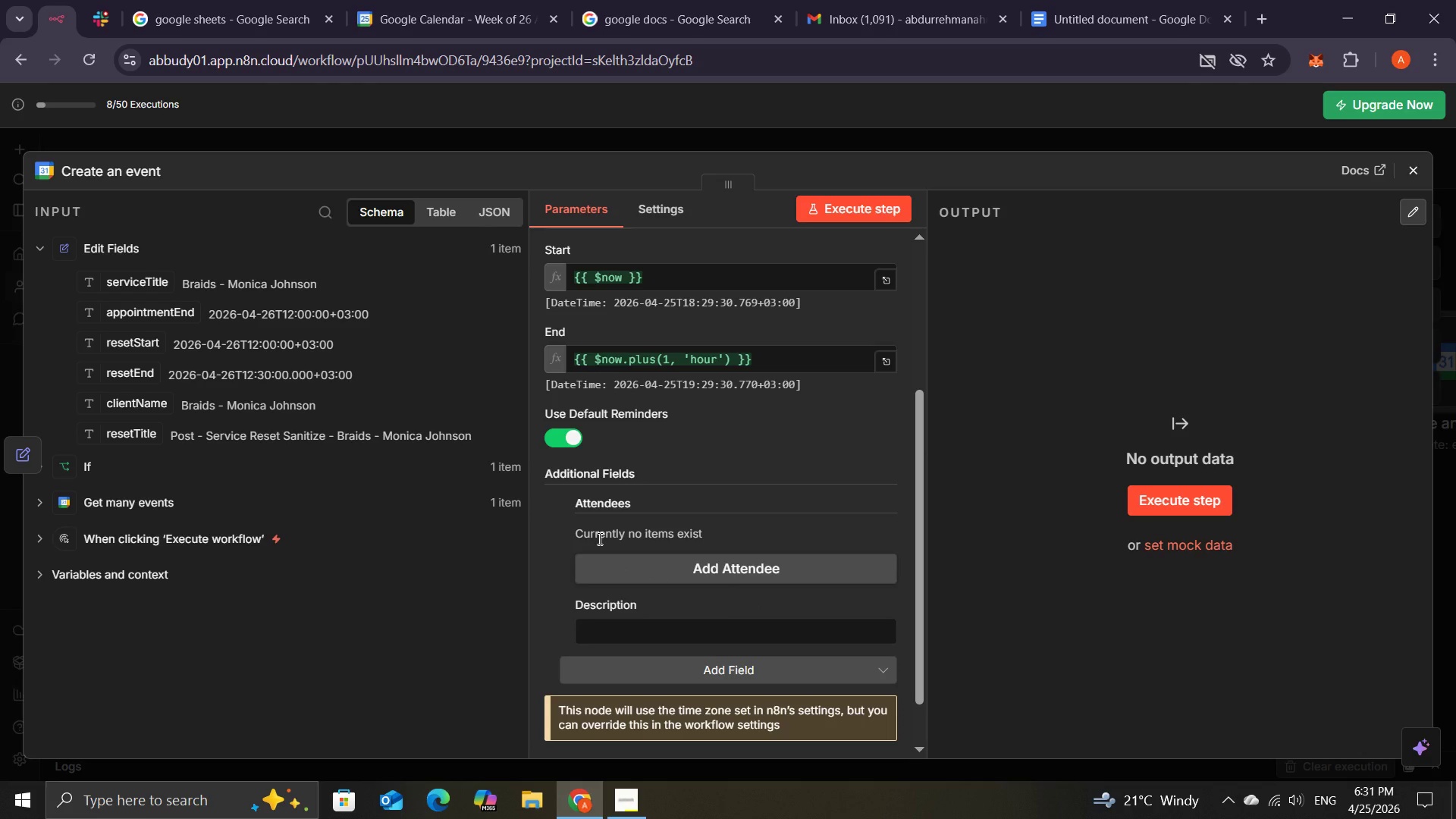 
wait(10.27)
 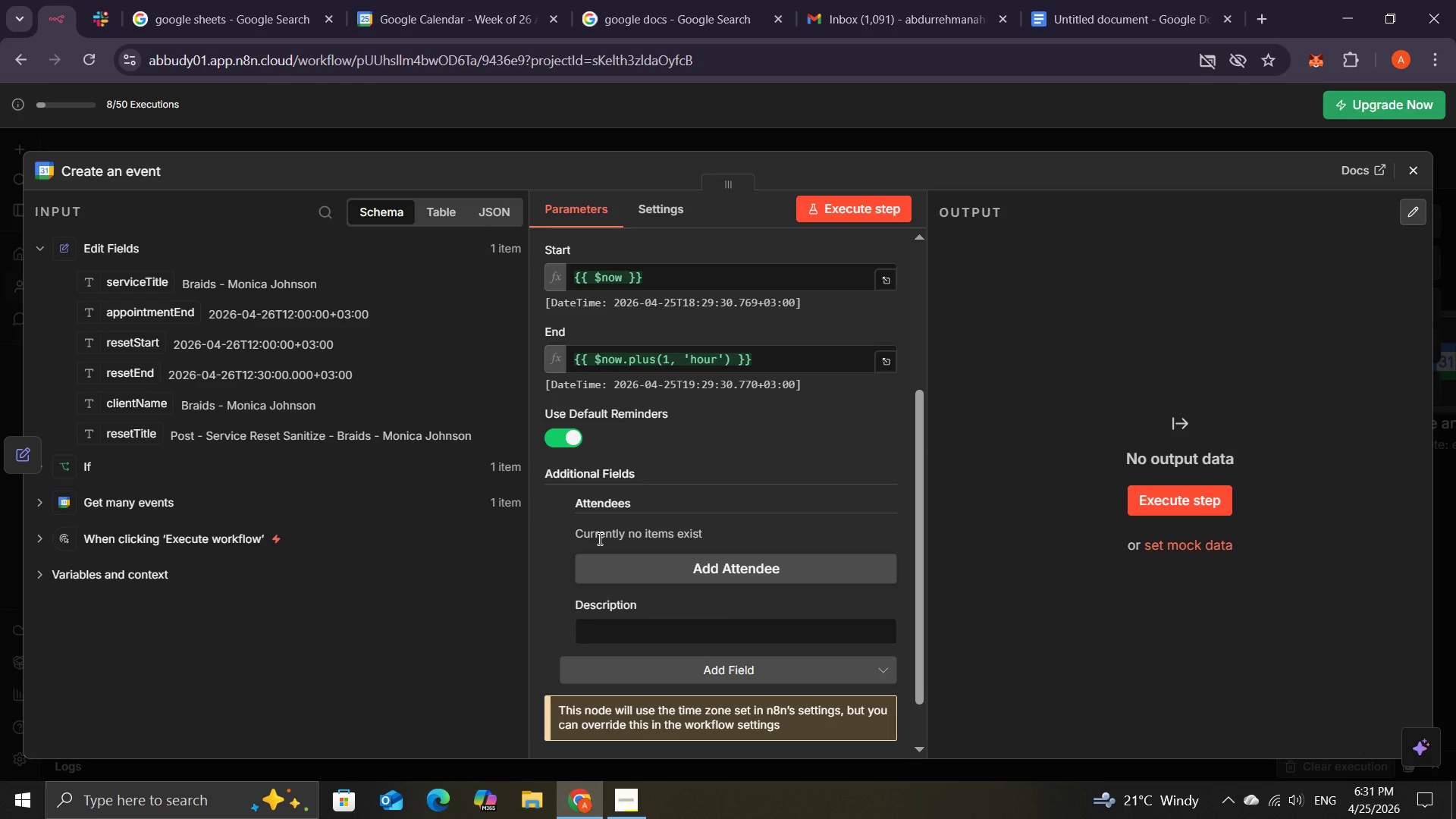 
mouse_move([613, 507])
 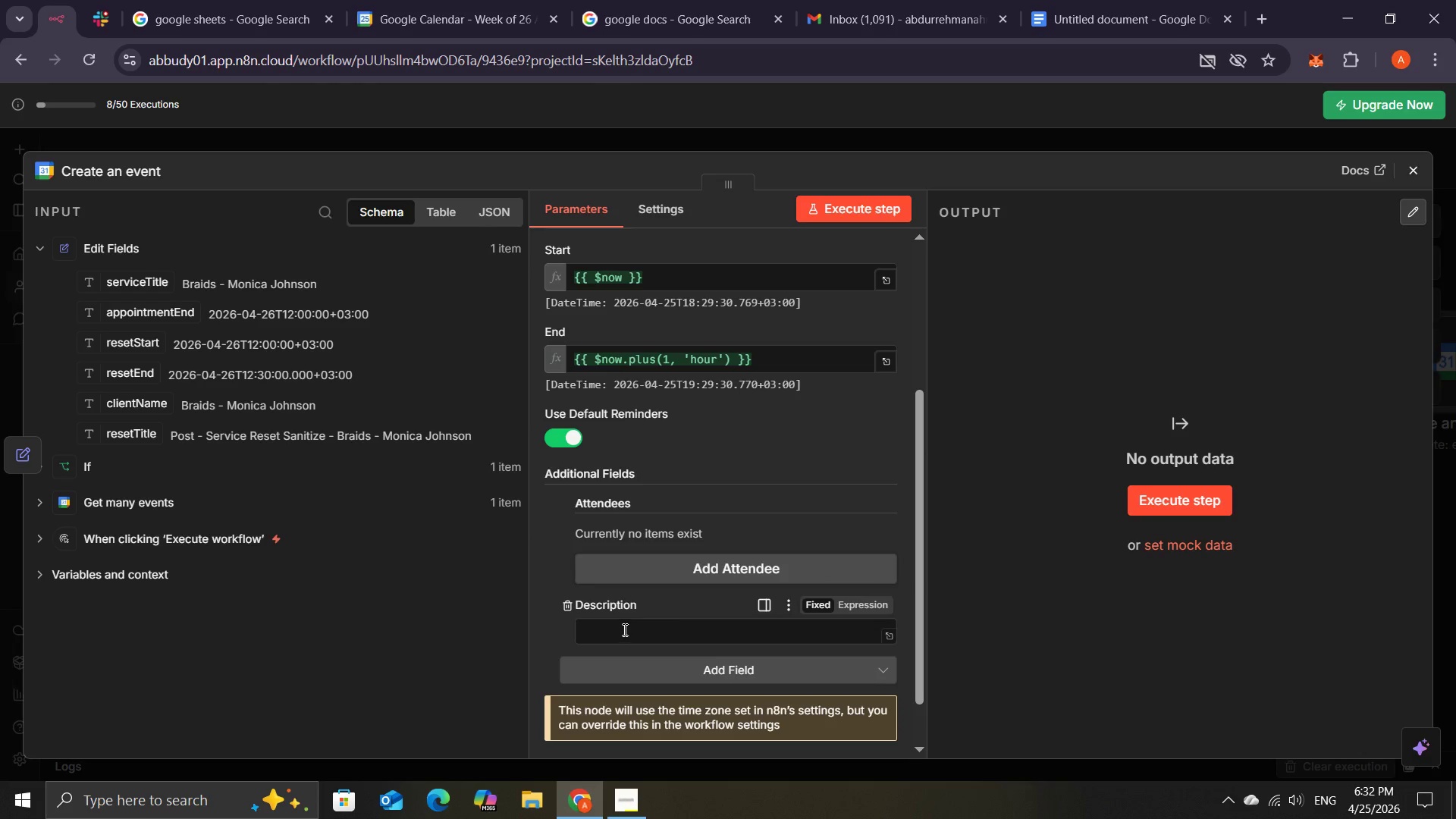 
left_click([622, 629])
 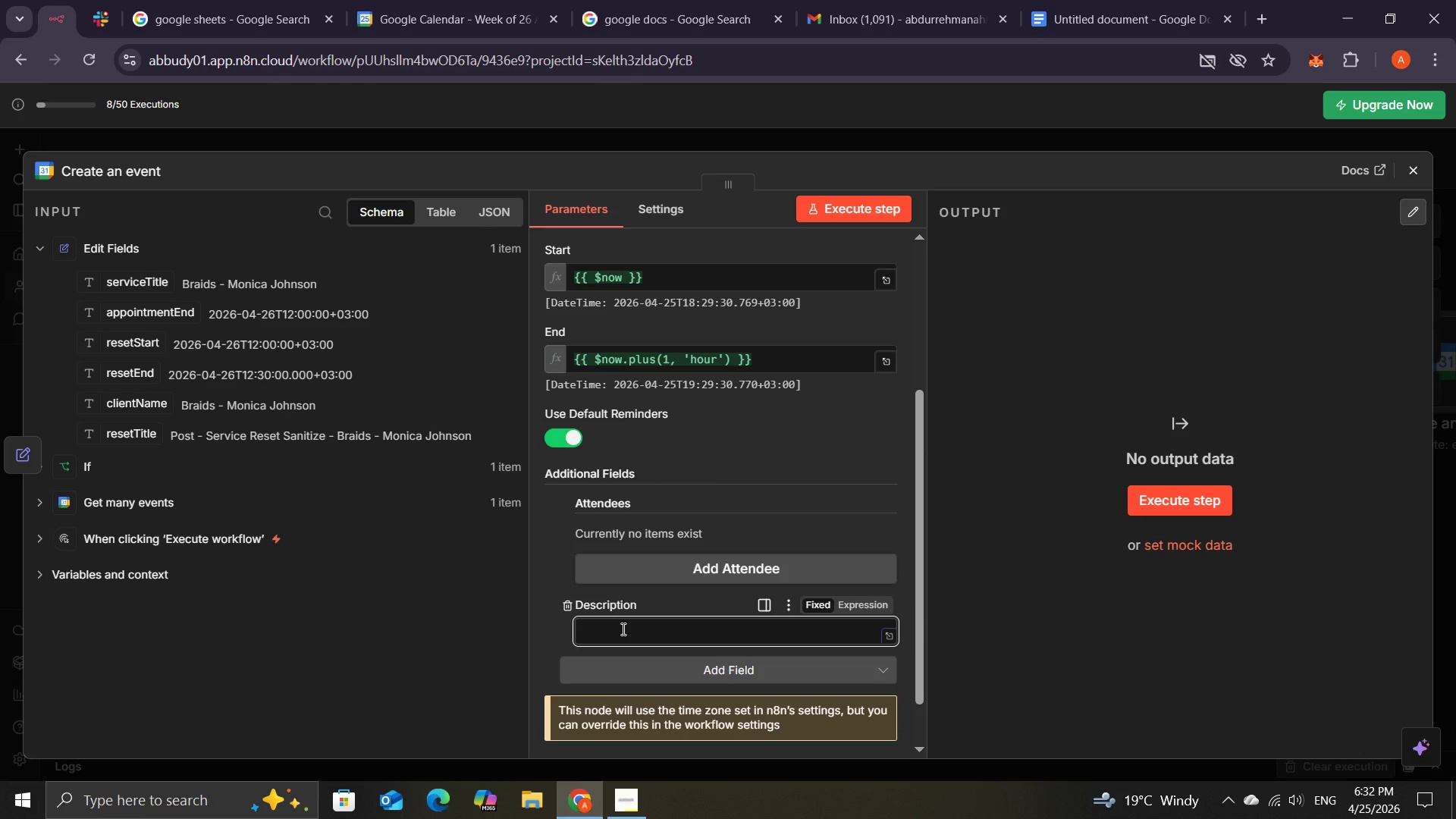 
wait(14.11)
 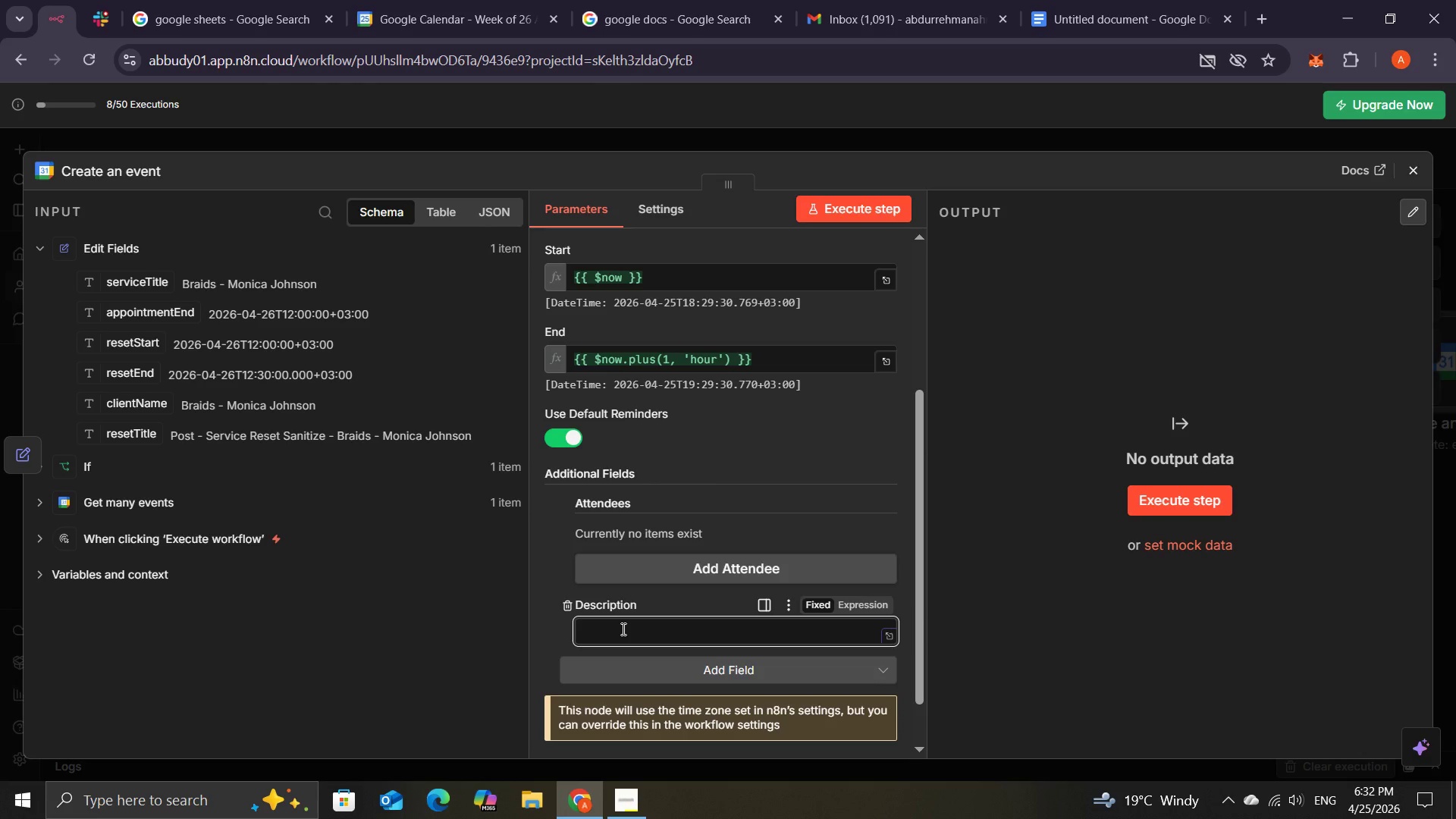 
type(thi)
 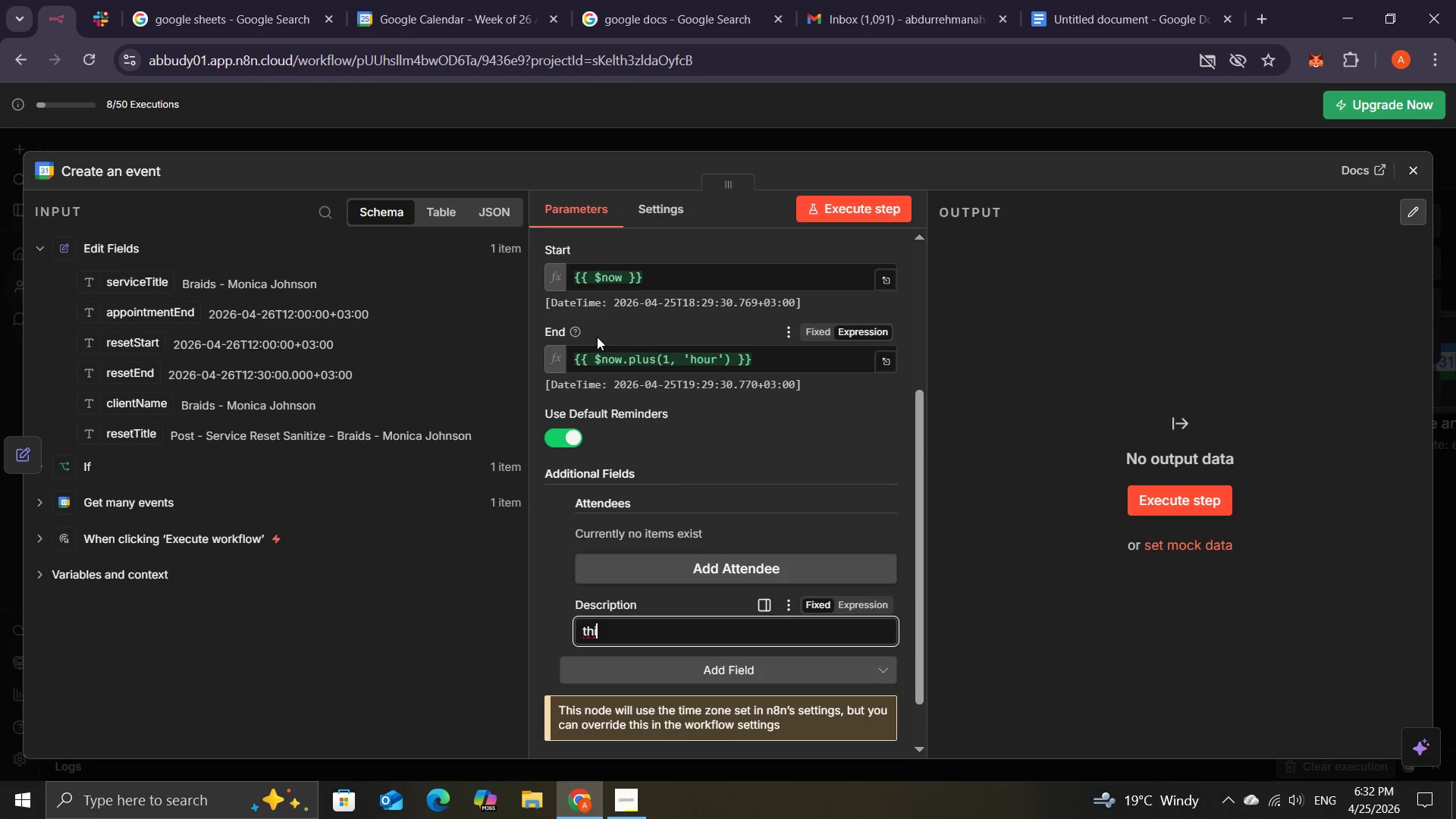 
left_click([648, 281])
 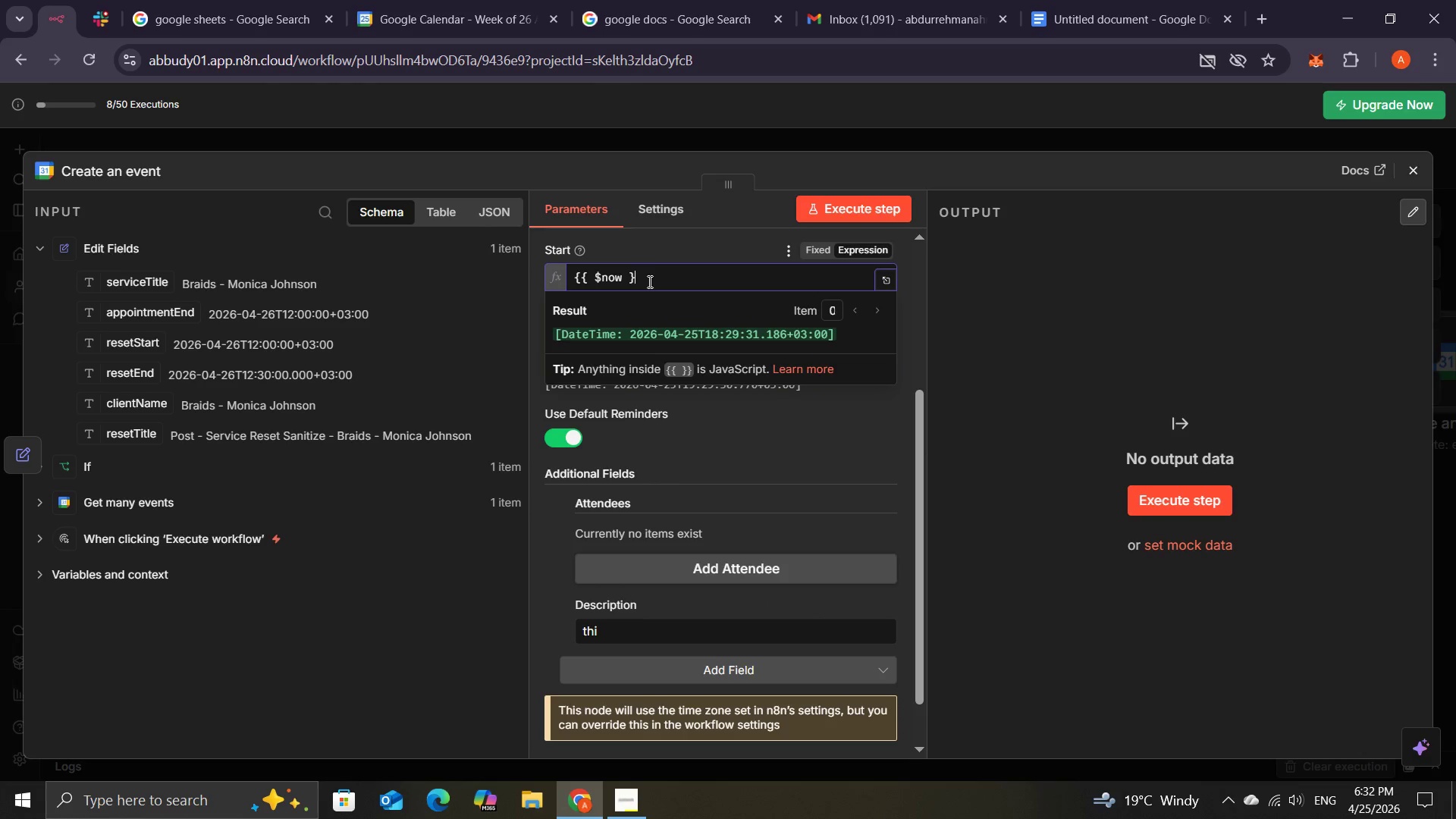 
key(Backspace)
 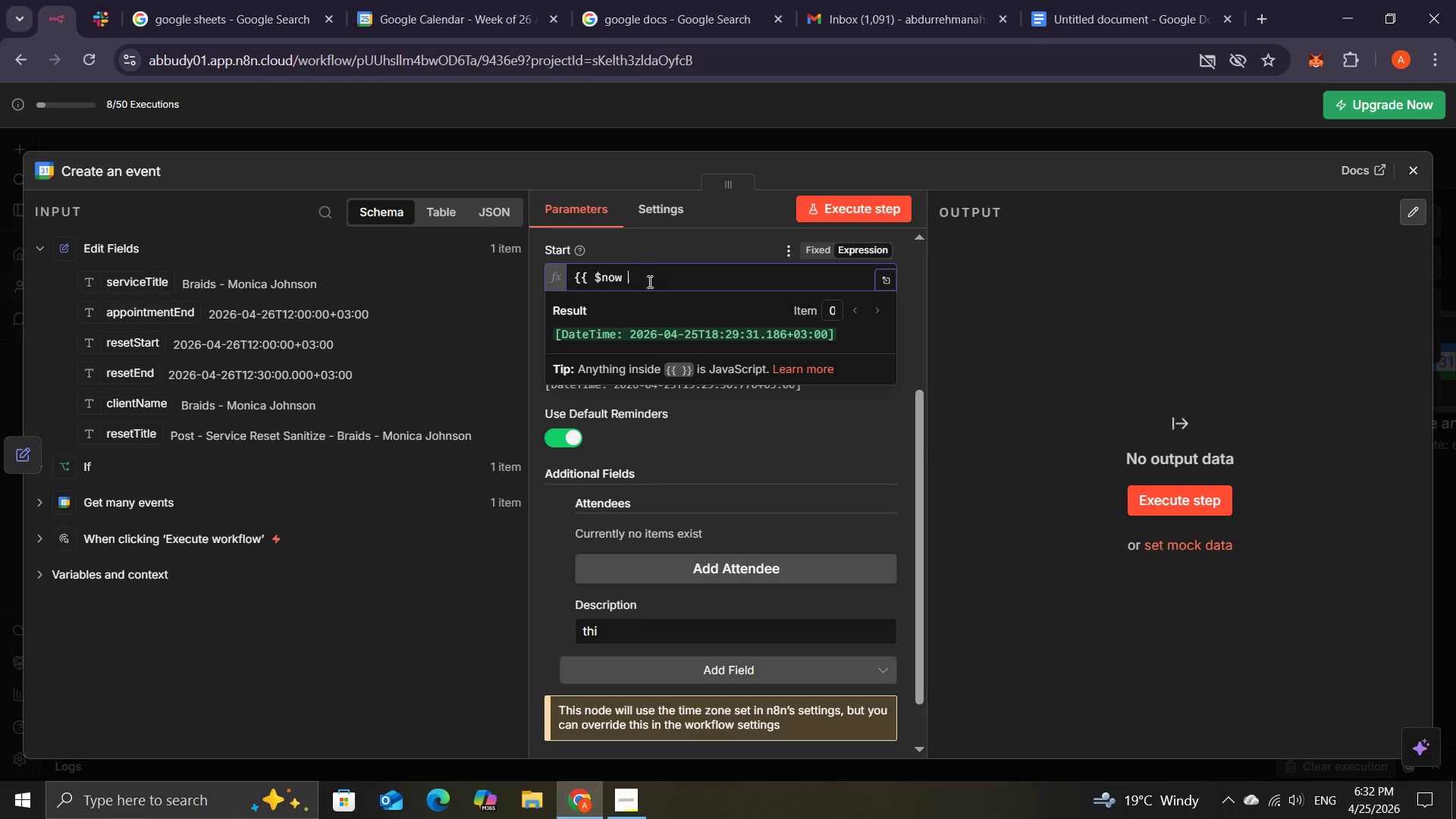 
key(Backspace)
 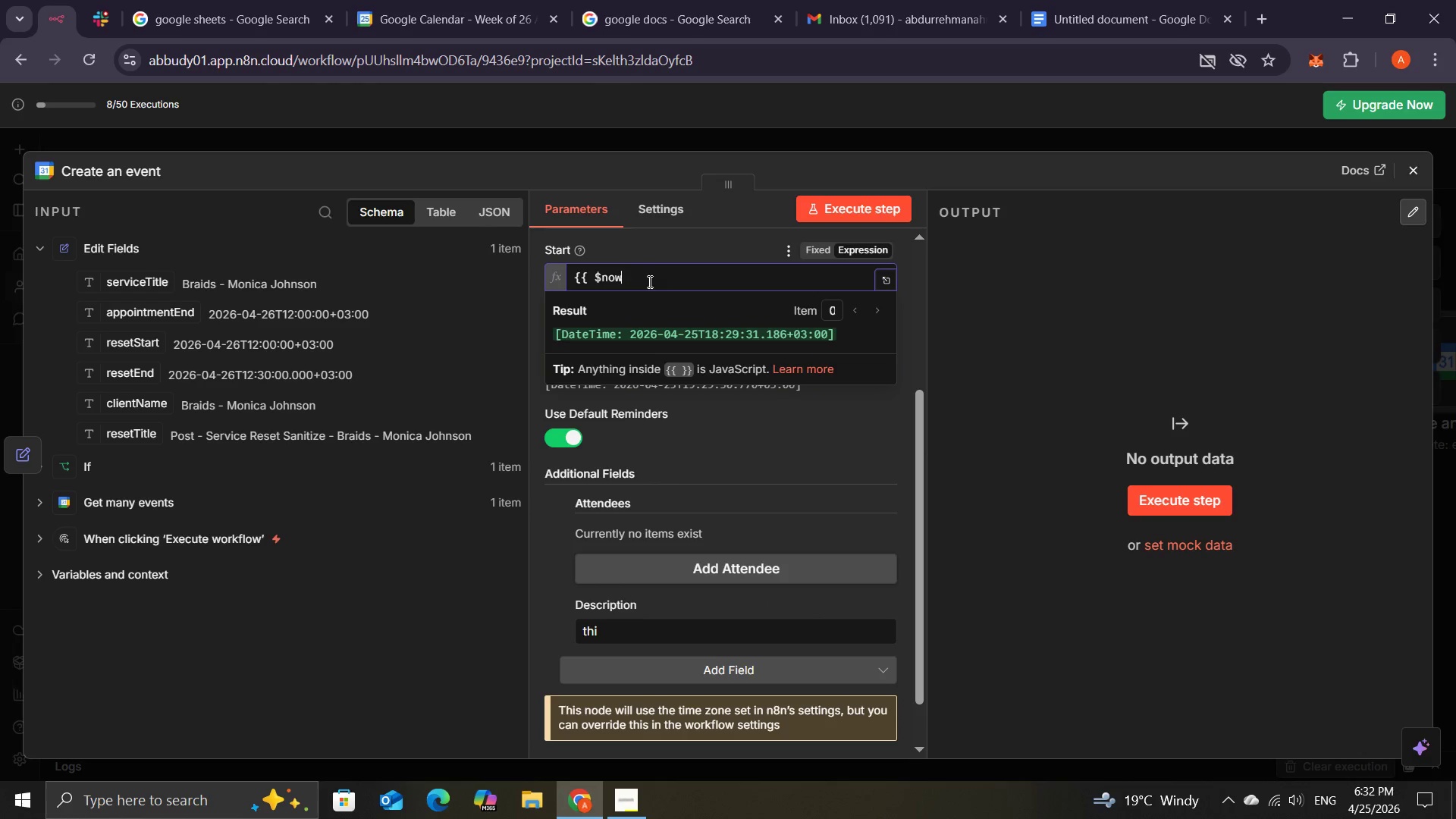 
key(Backspace)
 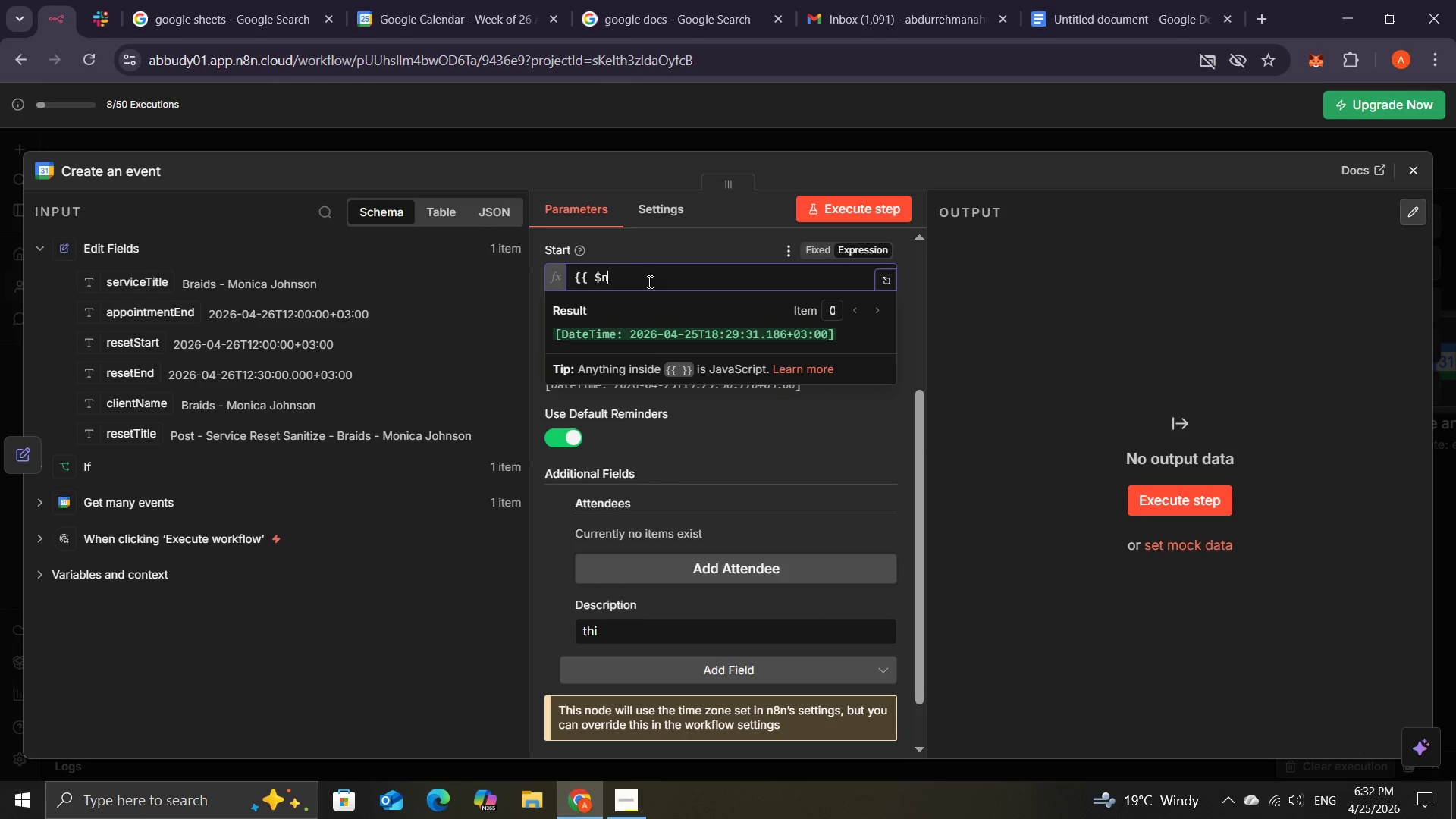 
key(Backspace)
 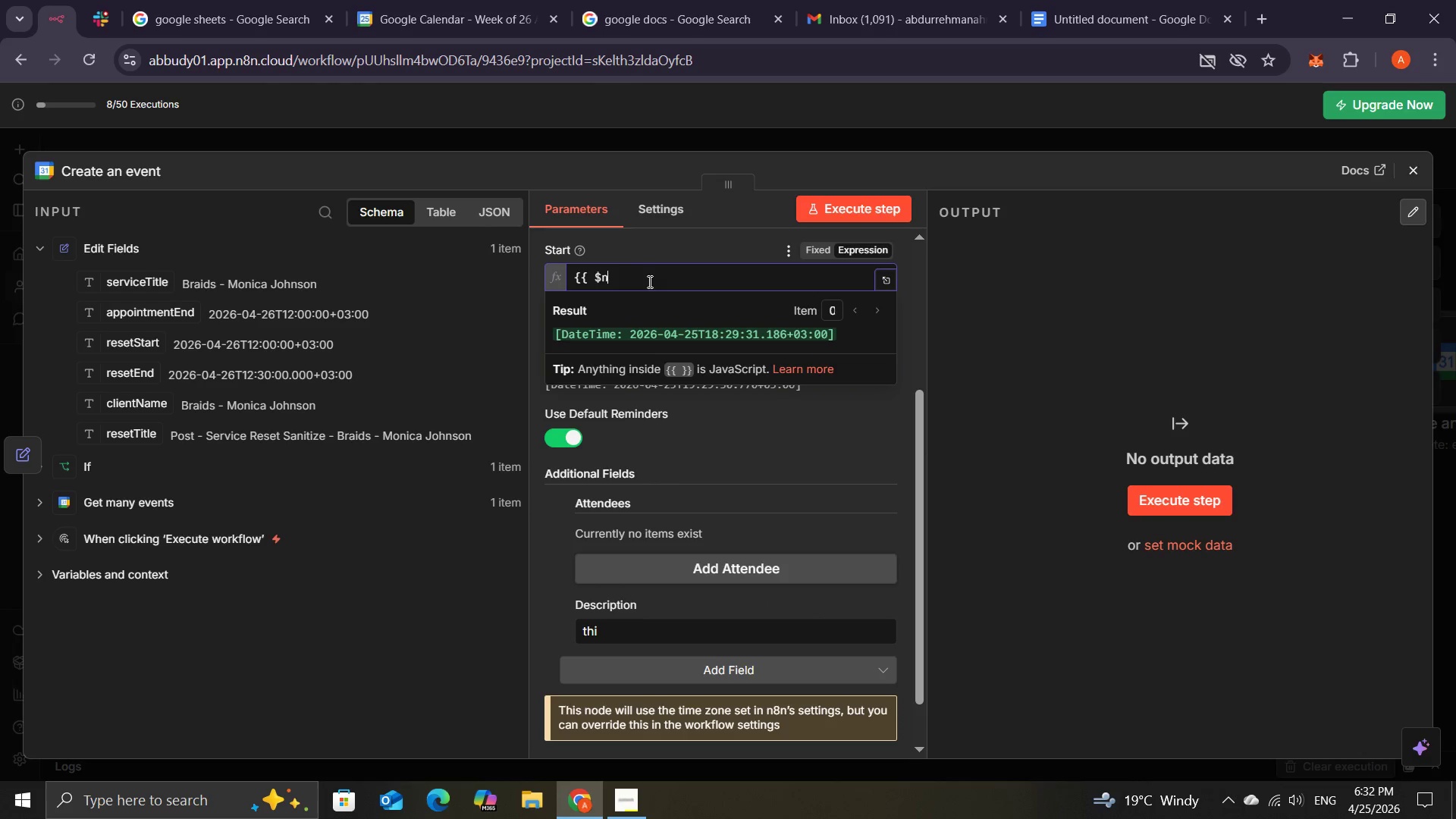 
key(Backspace)
 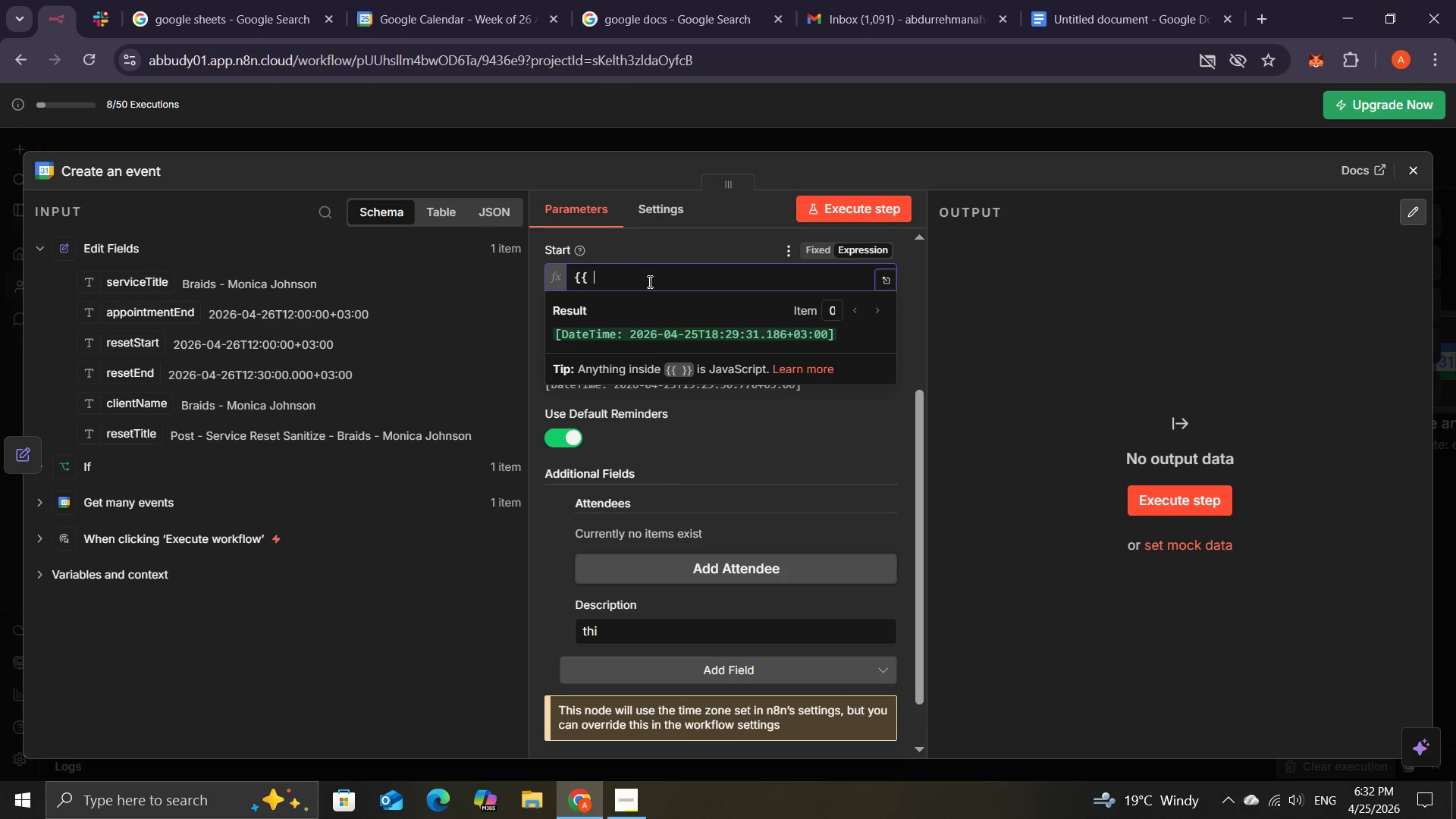 
key(Backspace)
 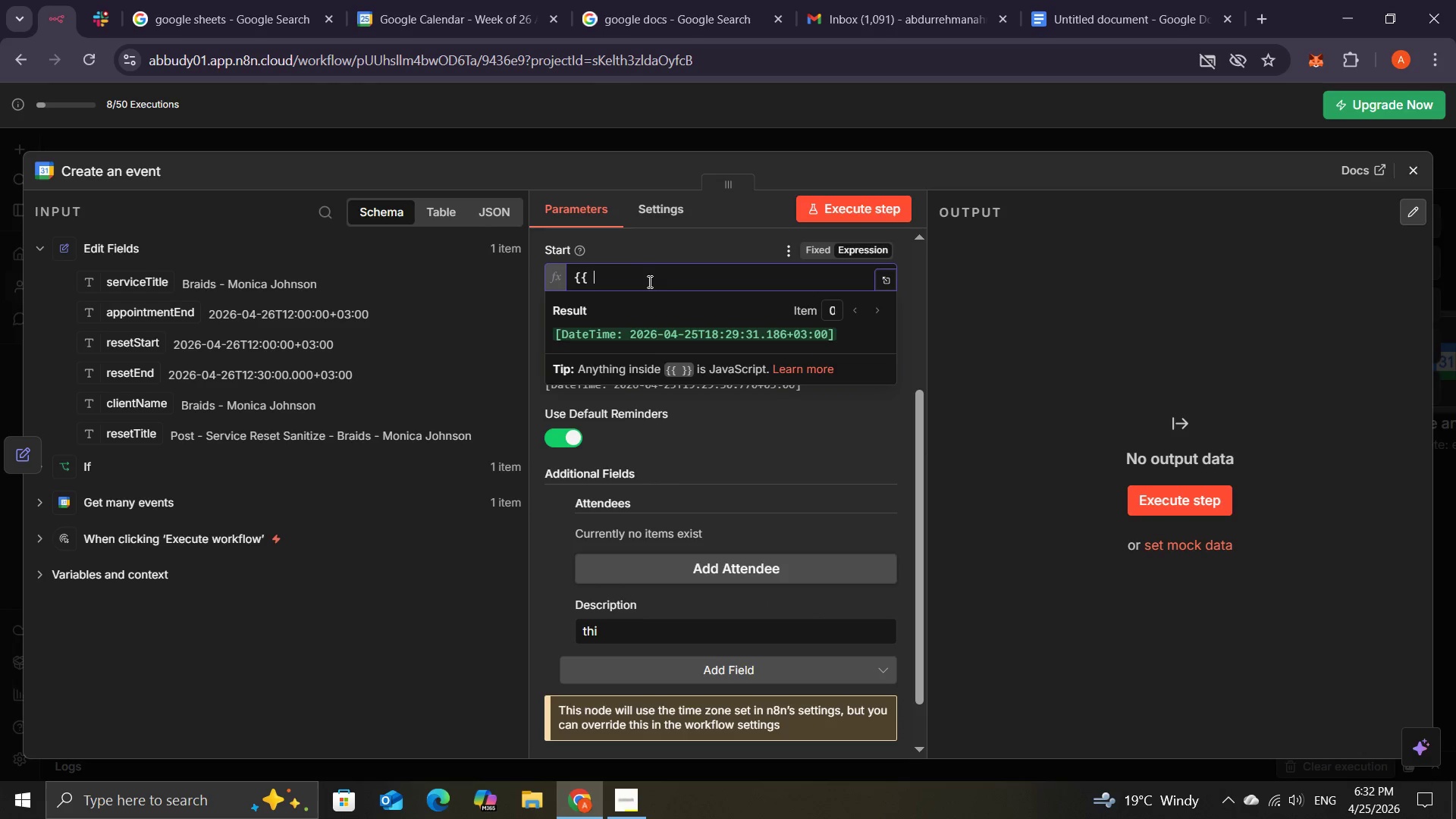 
key(Backspace)
 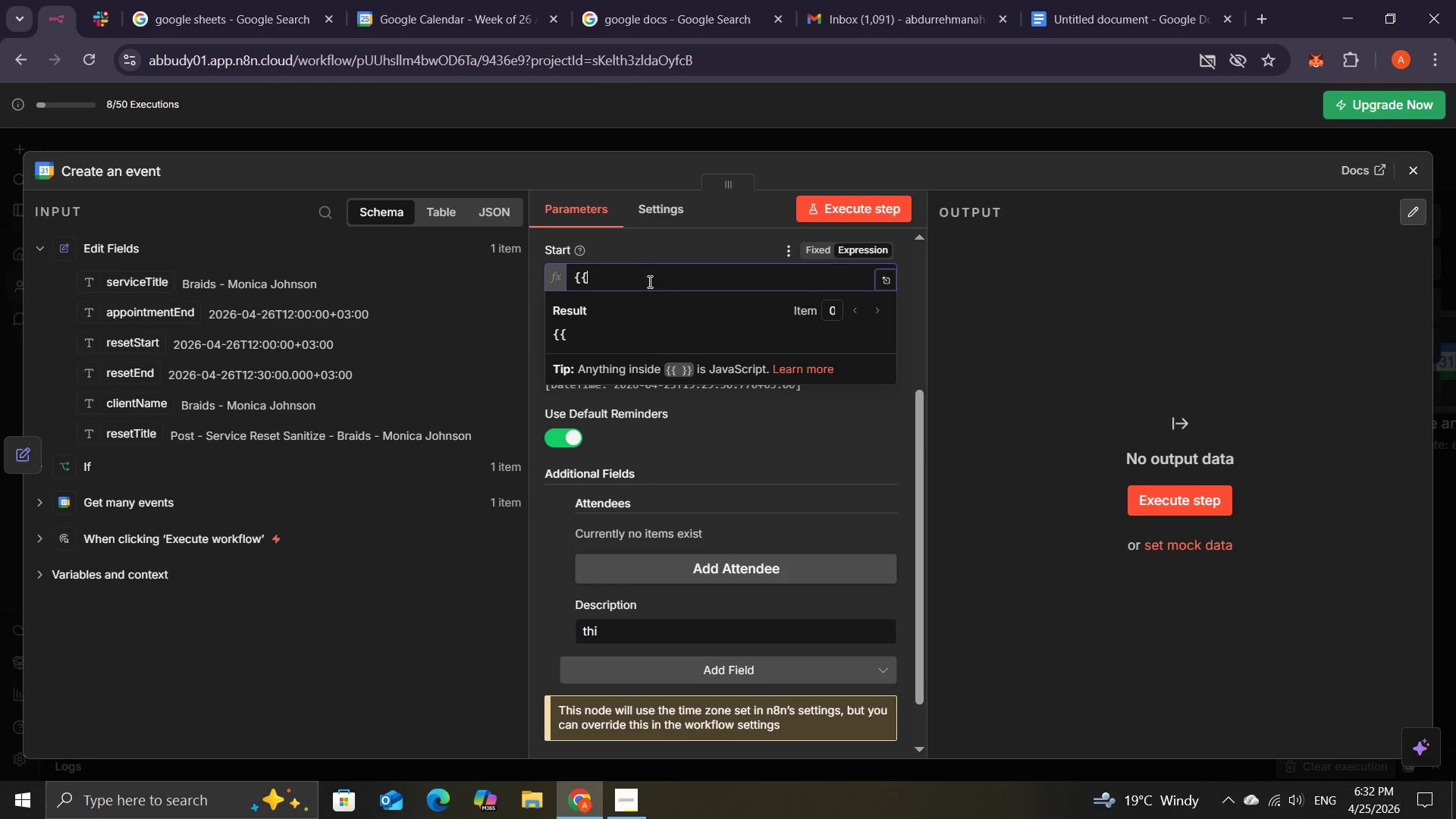 
key(Backspace)
 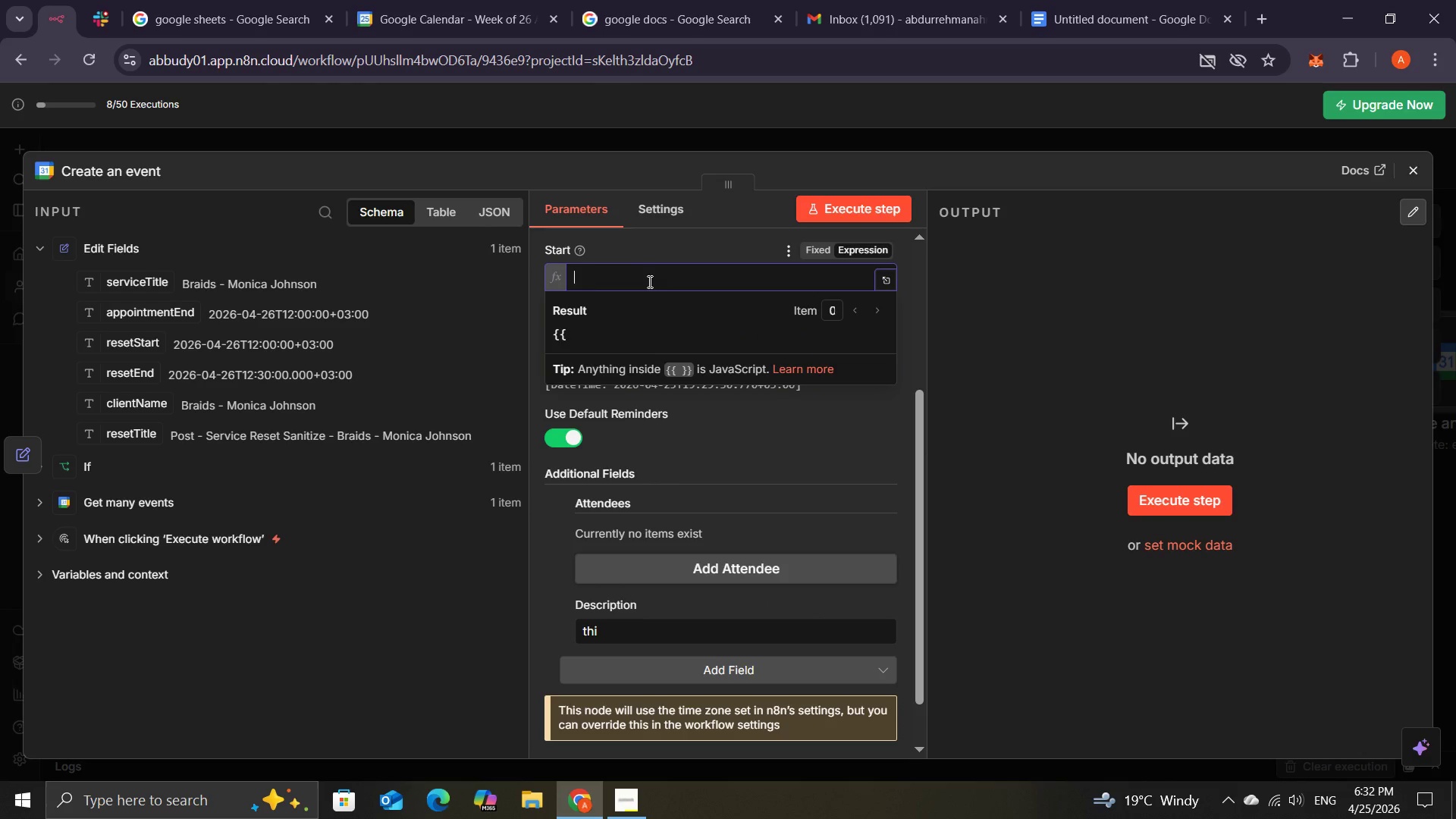 
key(Backspace)
 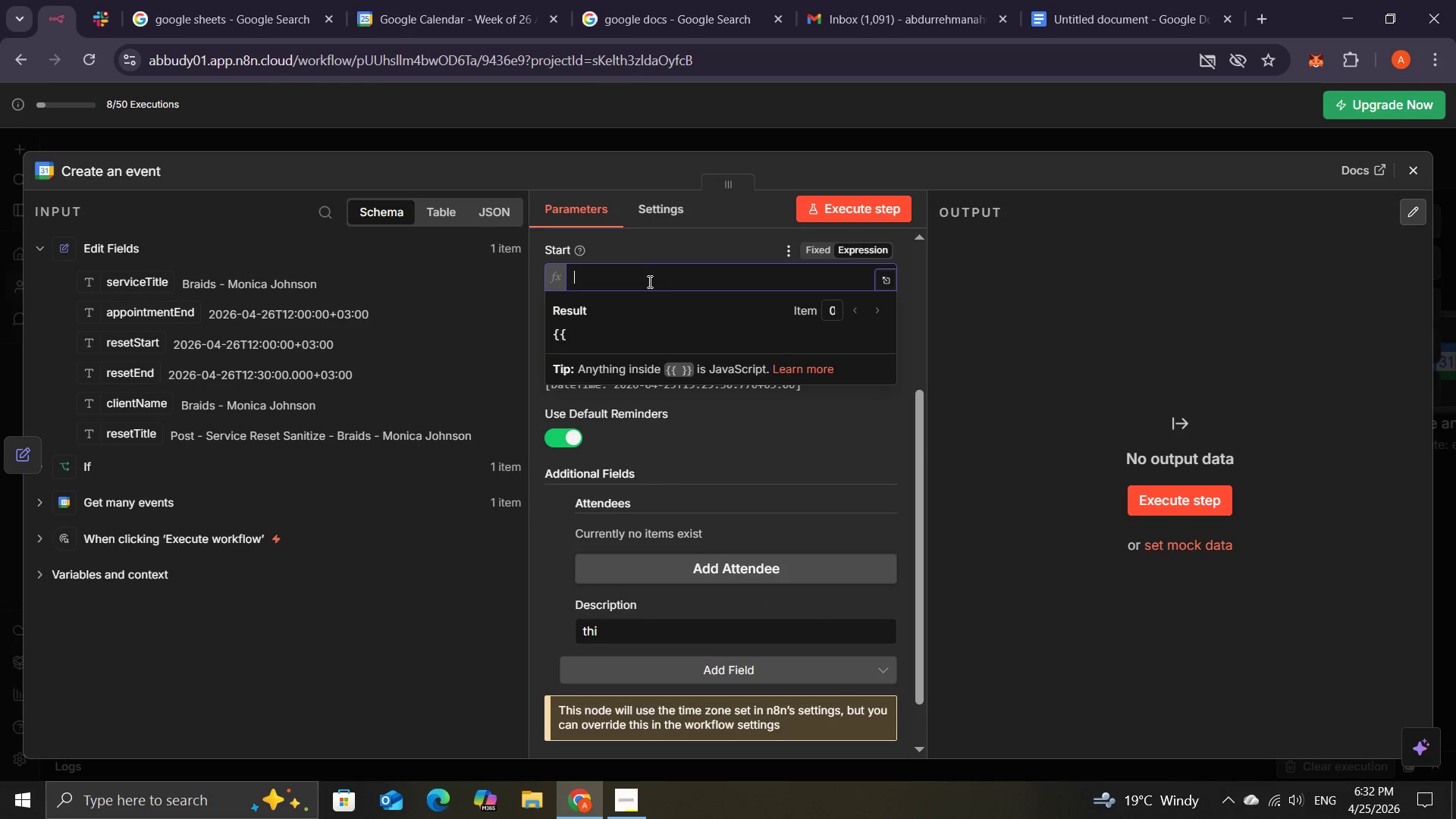 
key(Backspace)
 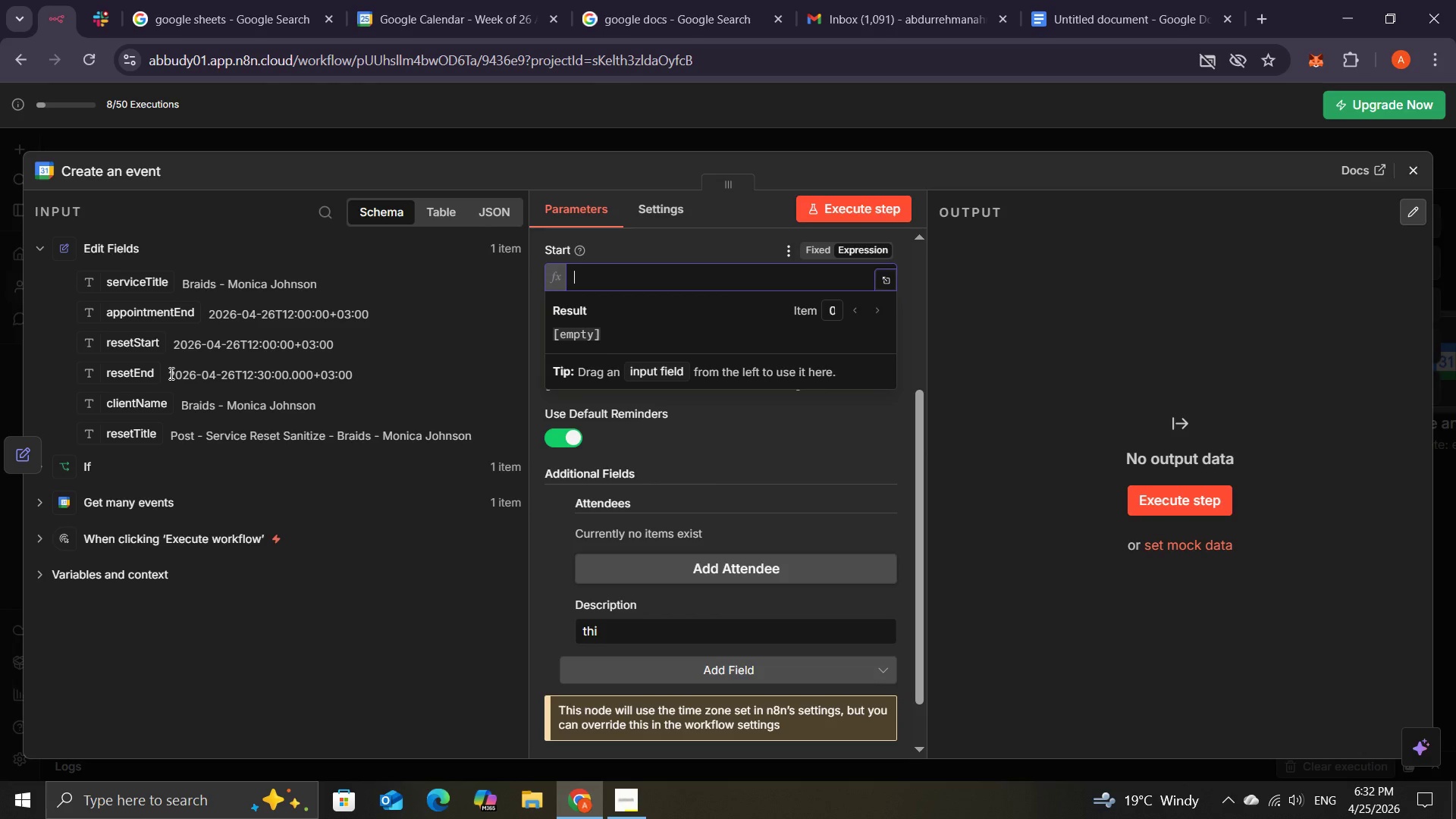 
wait(18.86)
 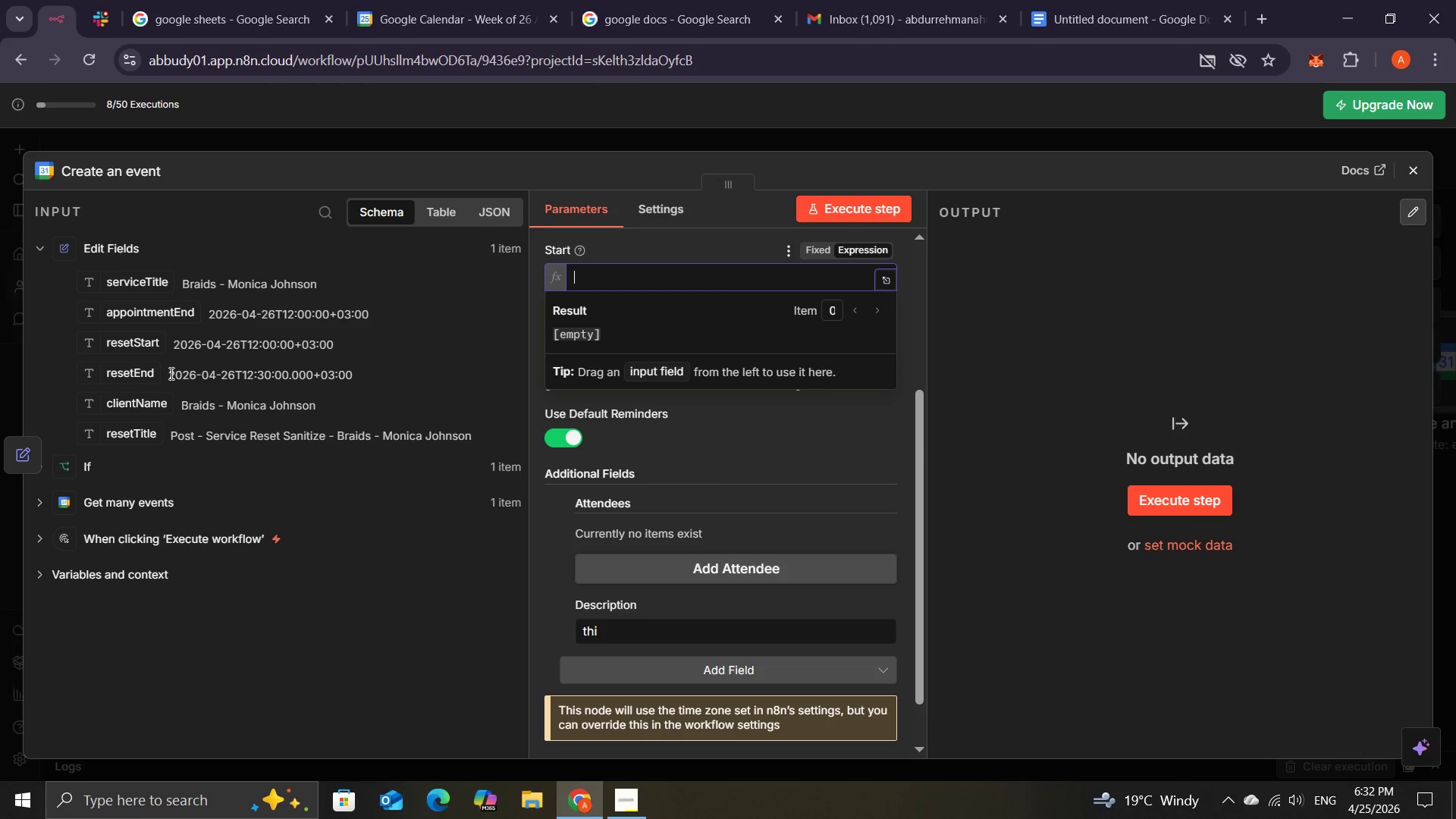 
left_click_drag(start_coordinate=[133, 343], to_coordinate=[596, 272])
 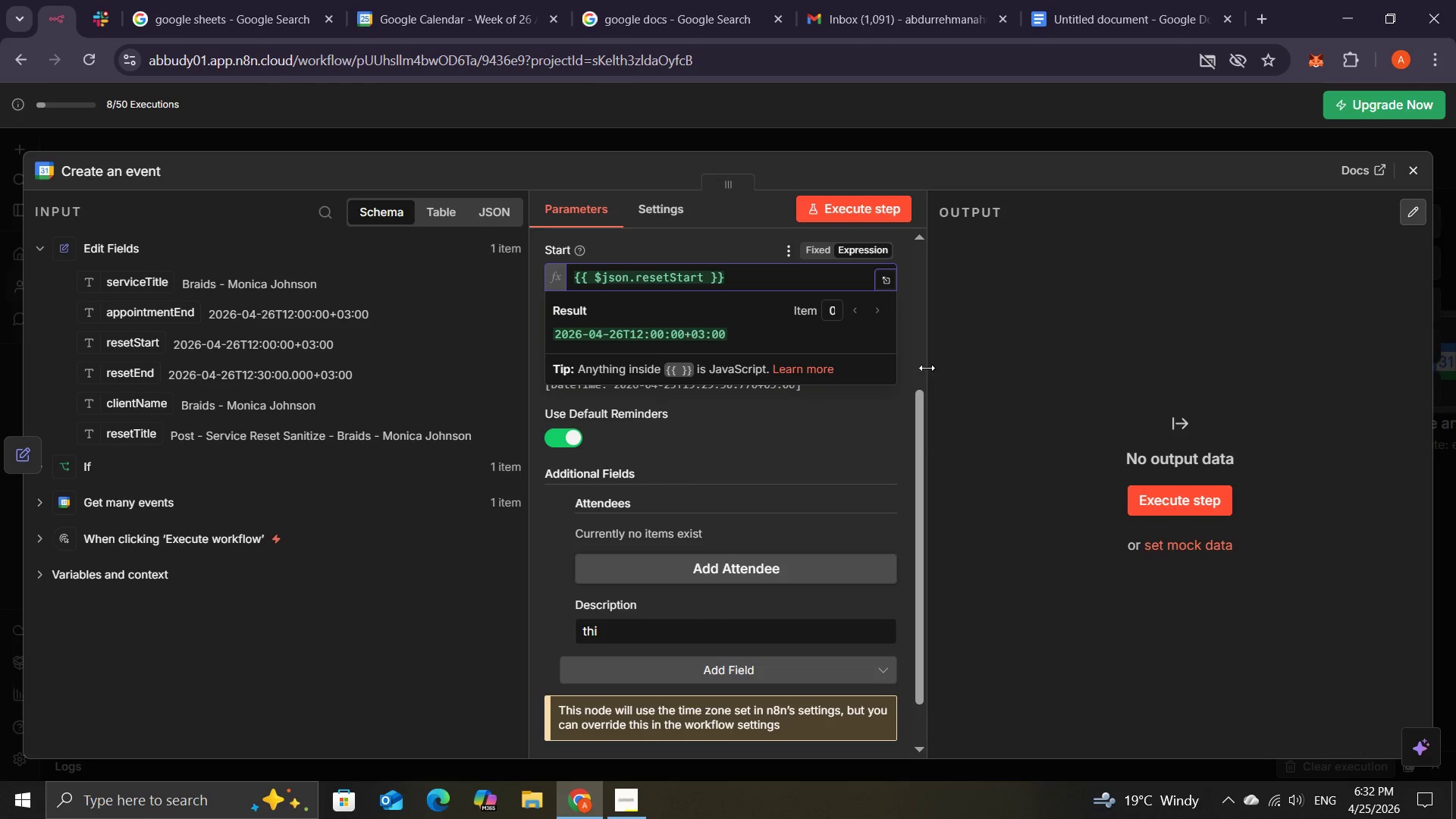 
left_click([914, 362])
 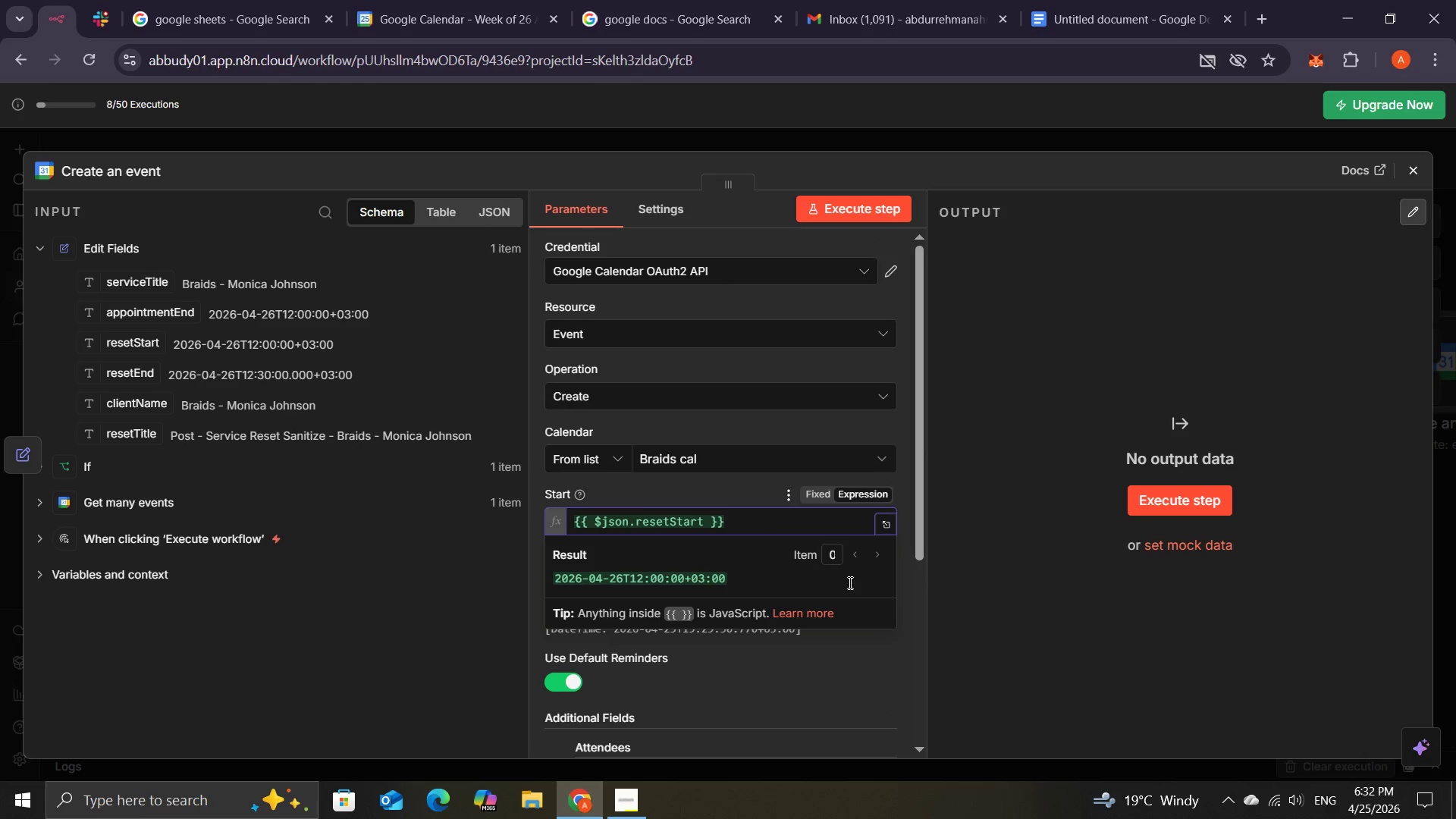 
left_click([905, 597])
 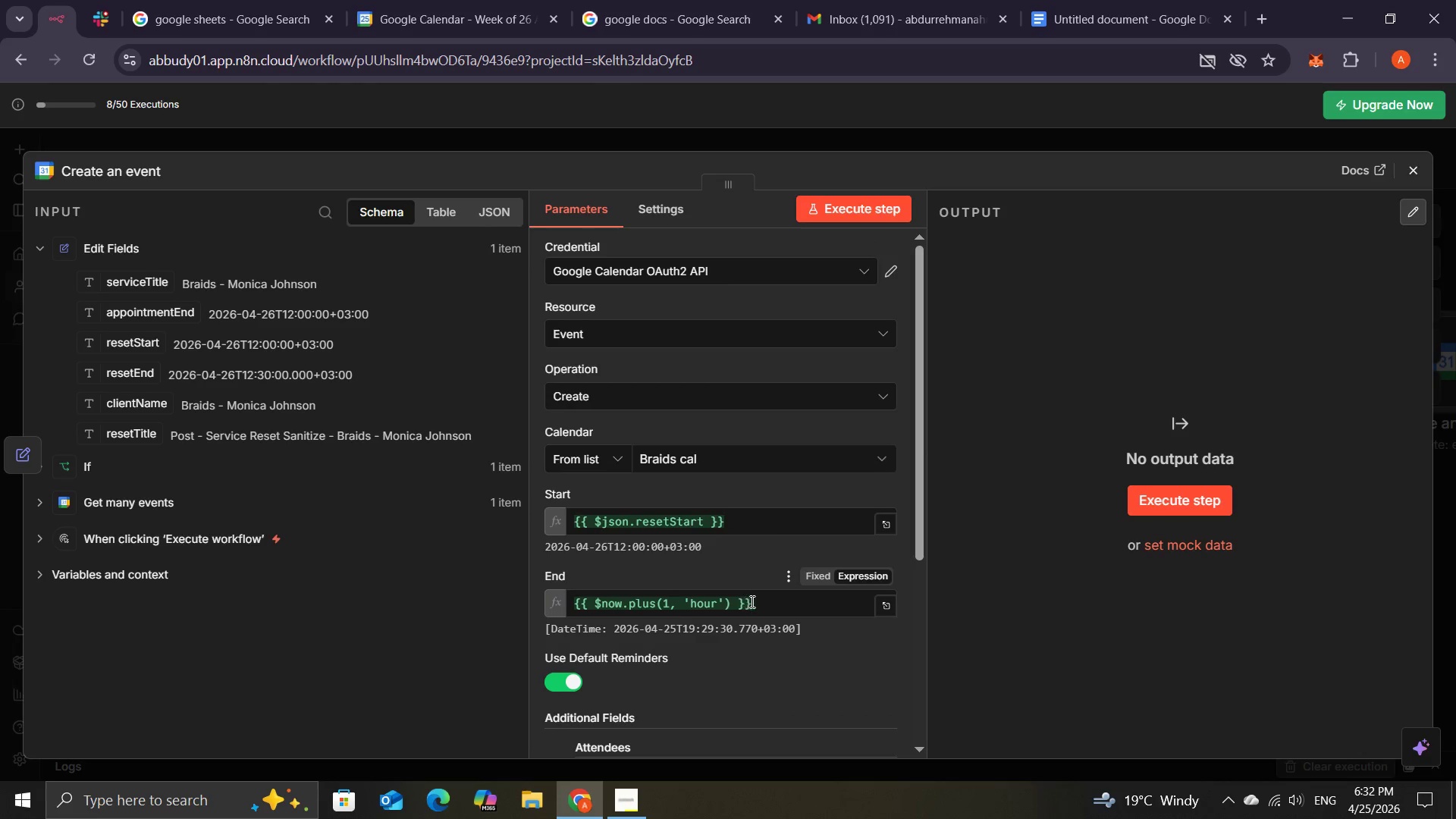 
left_click_drag(start_coordinate=[752, 604], to_coordinate=[577, 605])
 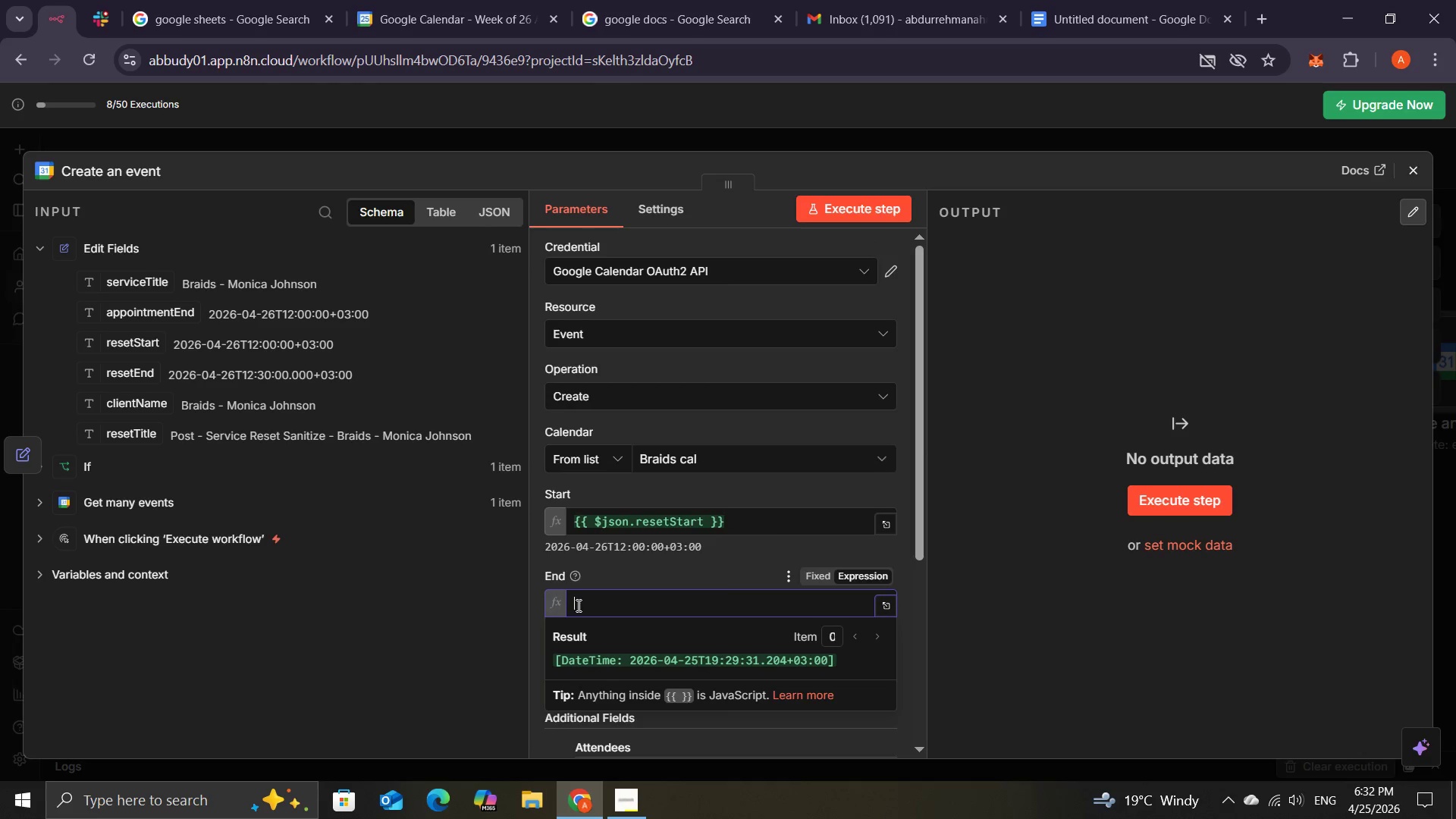 
key(Backspace)
 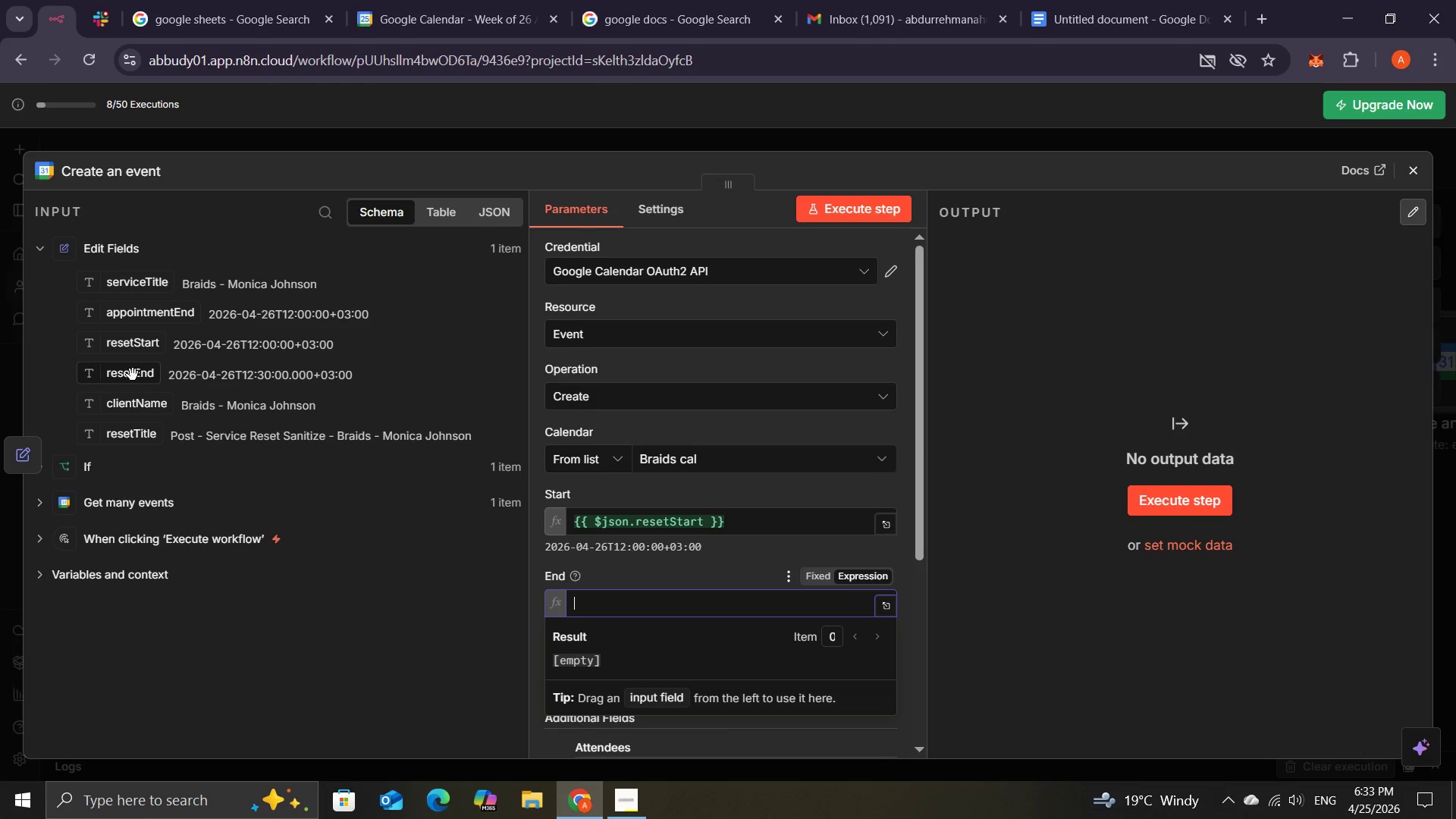 
left_click_drag(start_coordinate=[133, 375], to_coordinate=[604, 585])
 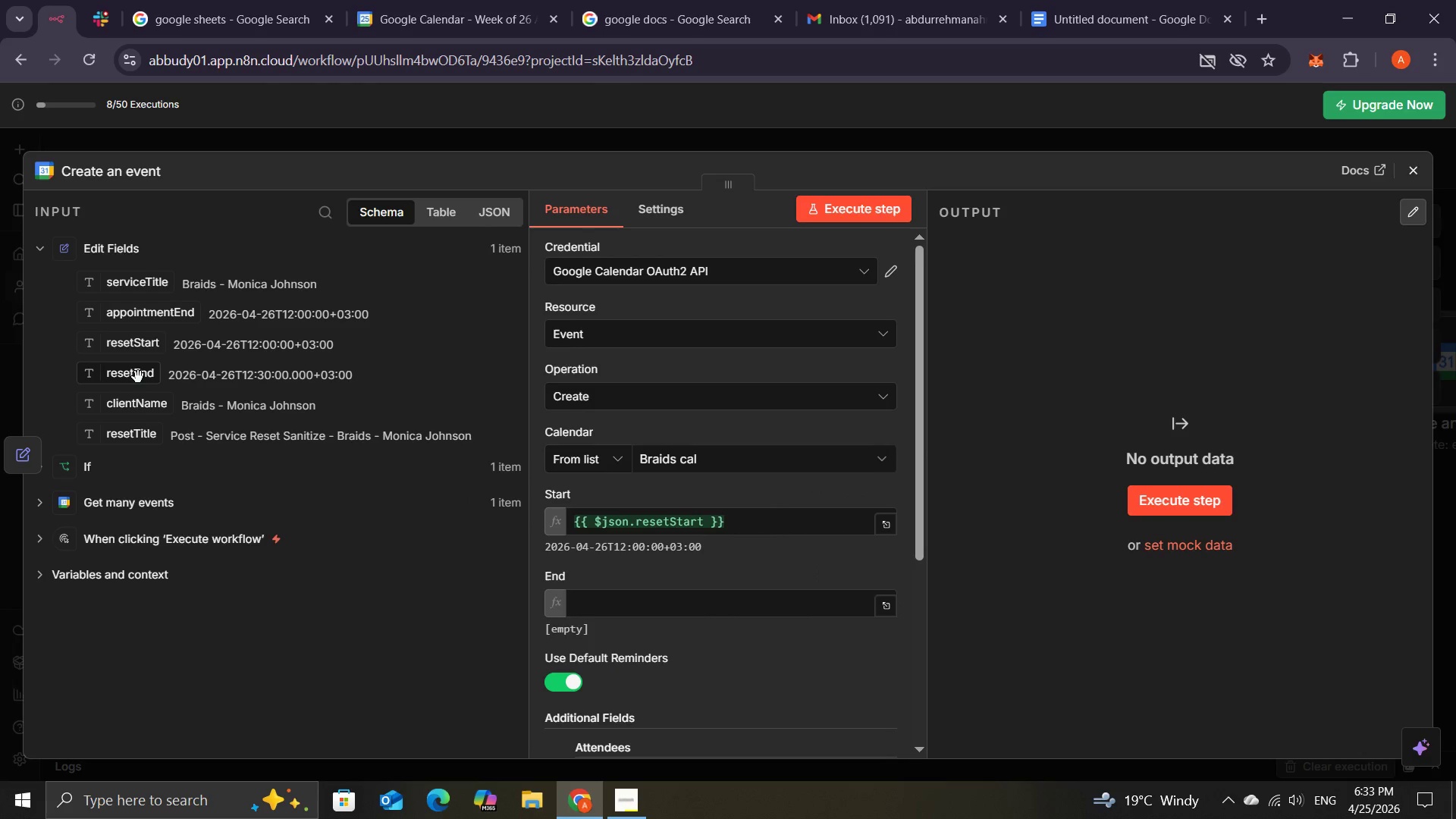 
left_click_drag(start_coordinate=[138, 378], to_coordinate=[592, 592])
 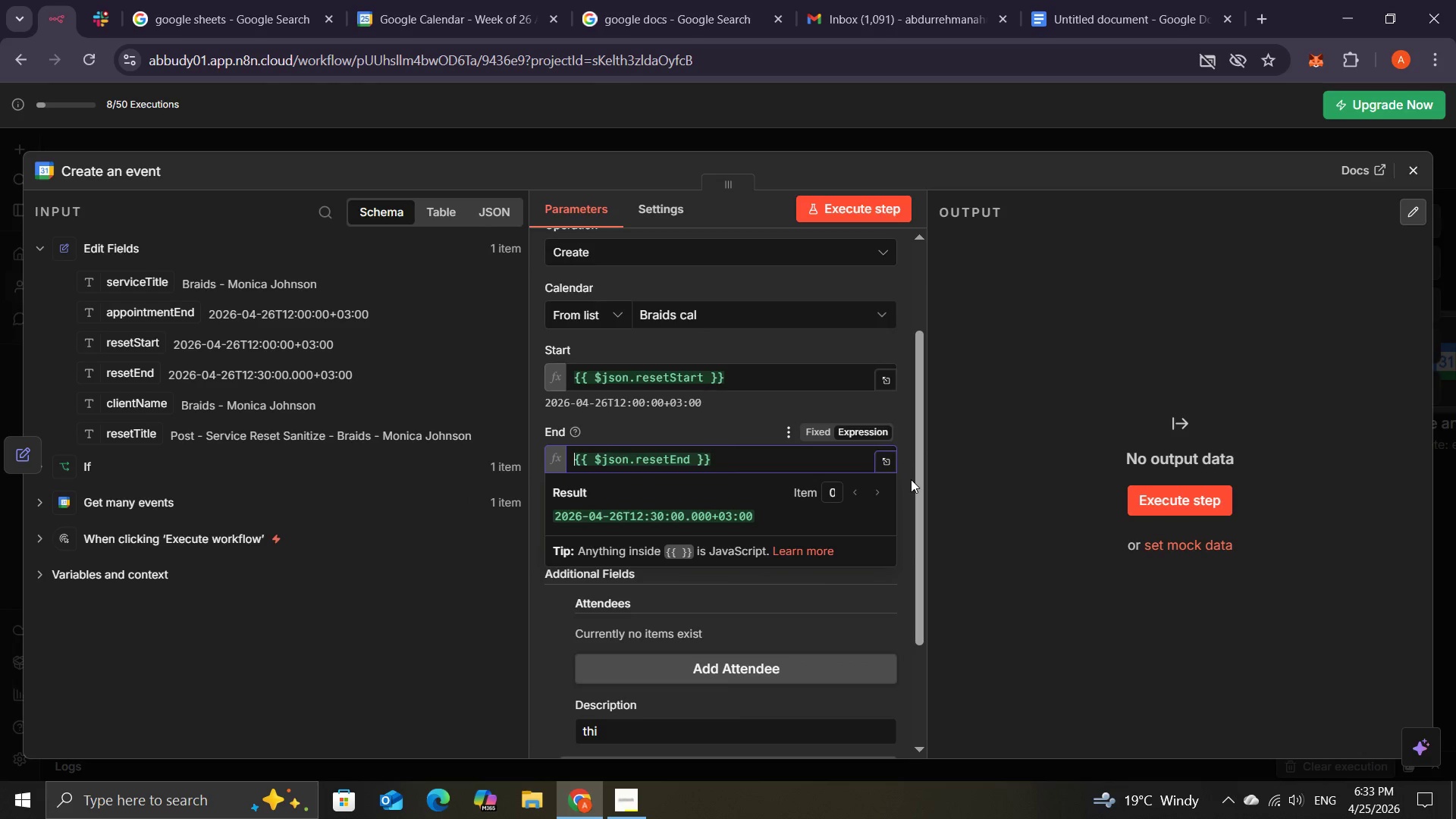 
left_click([908, 480])
 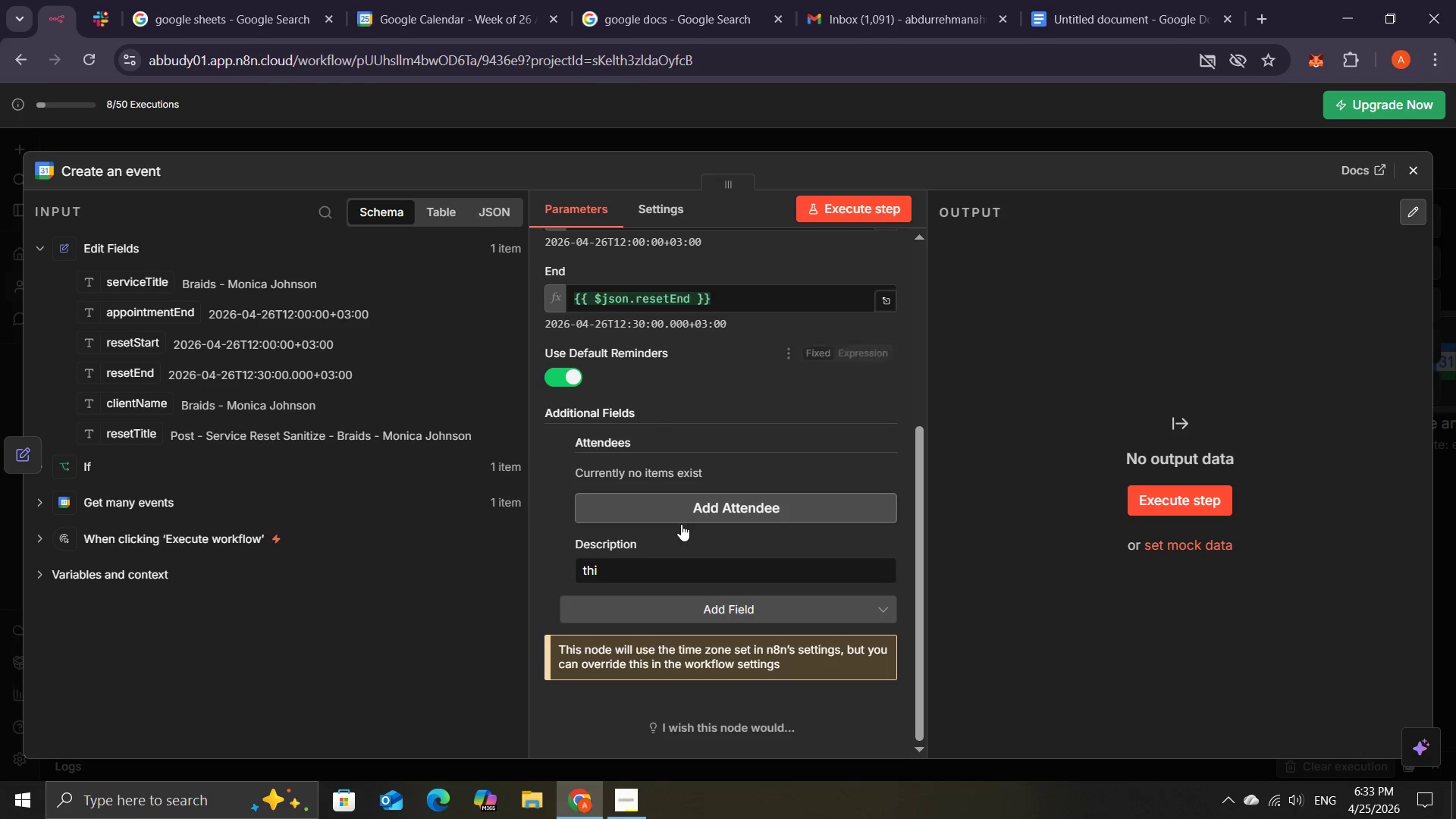 
left_click([634, 576])
 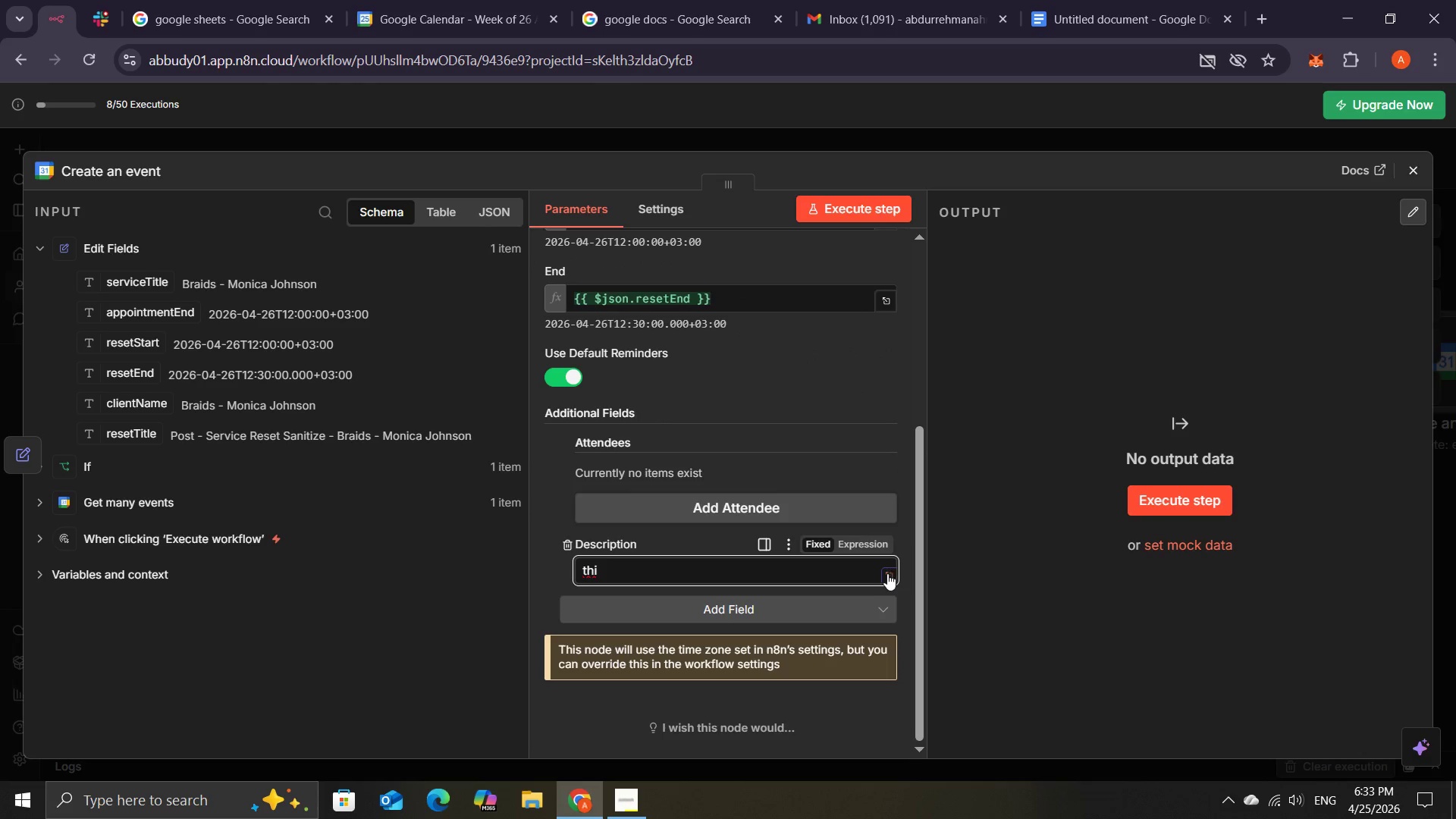 
left_click([883, 572])
 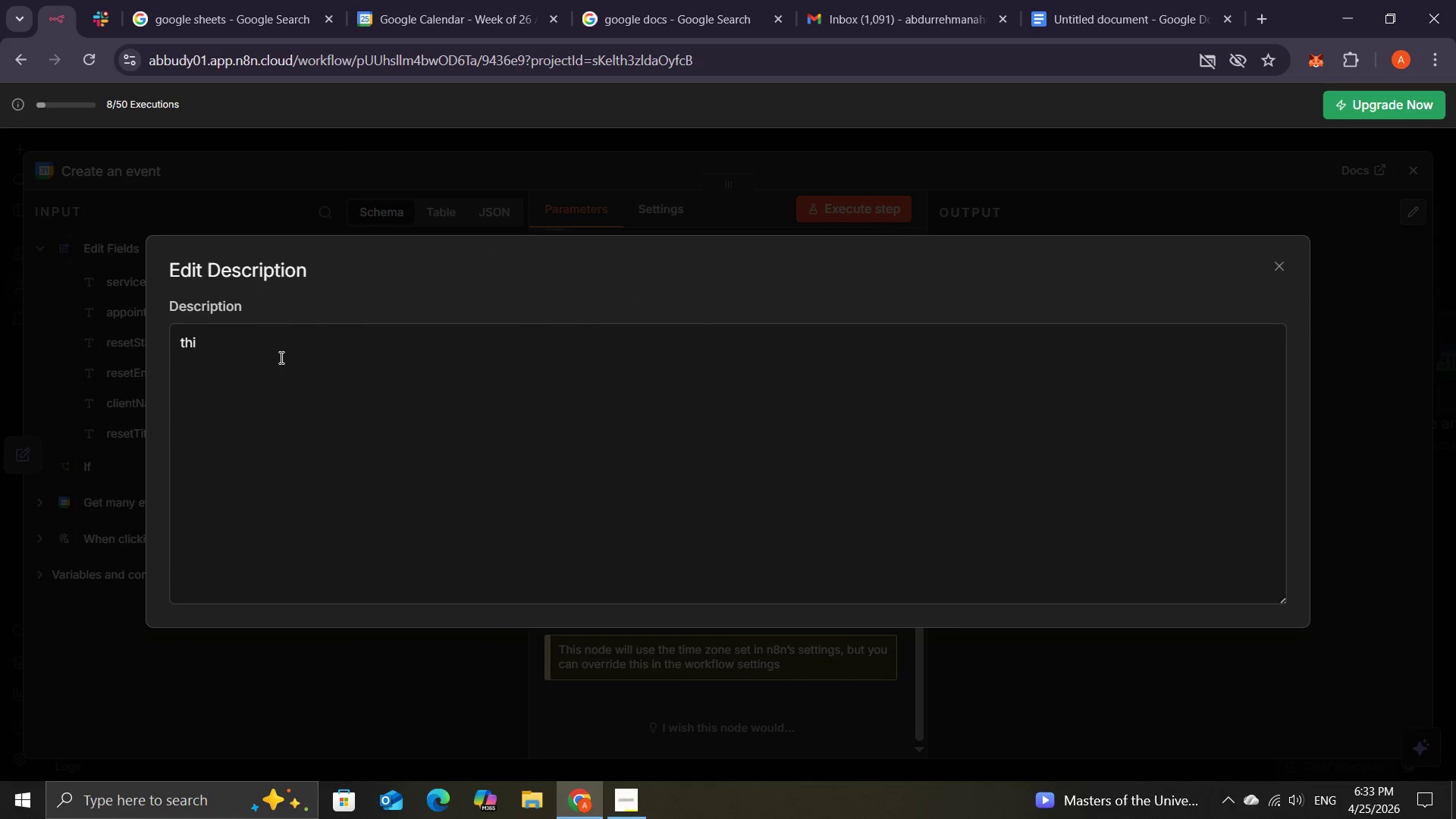 
left_click([265, 348])
 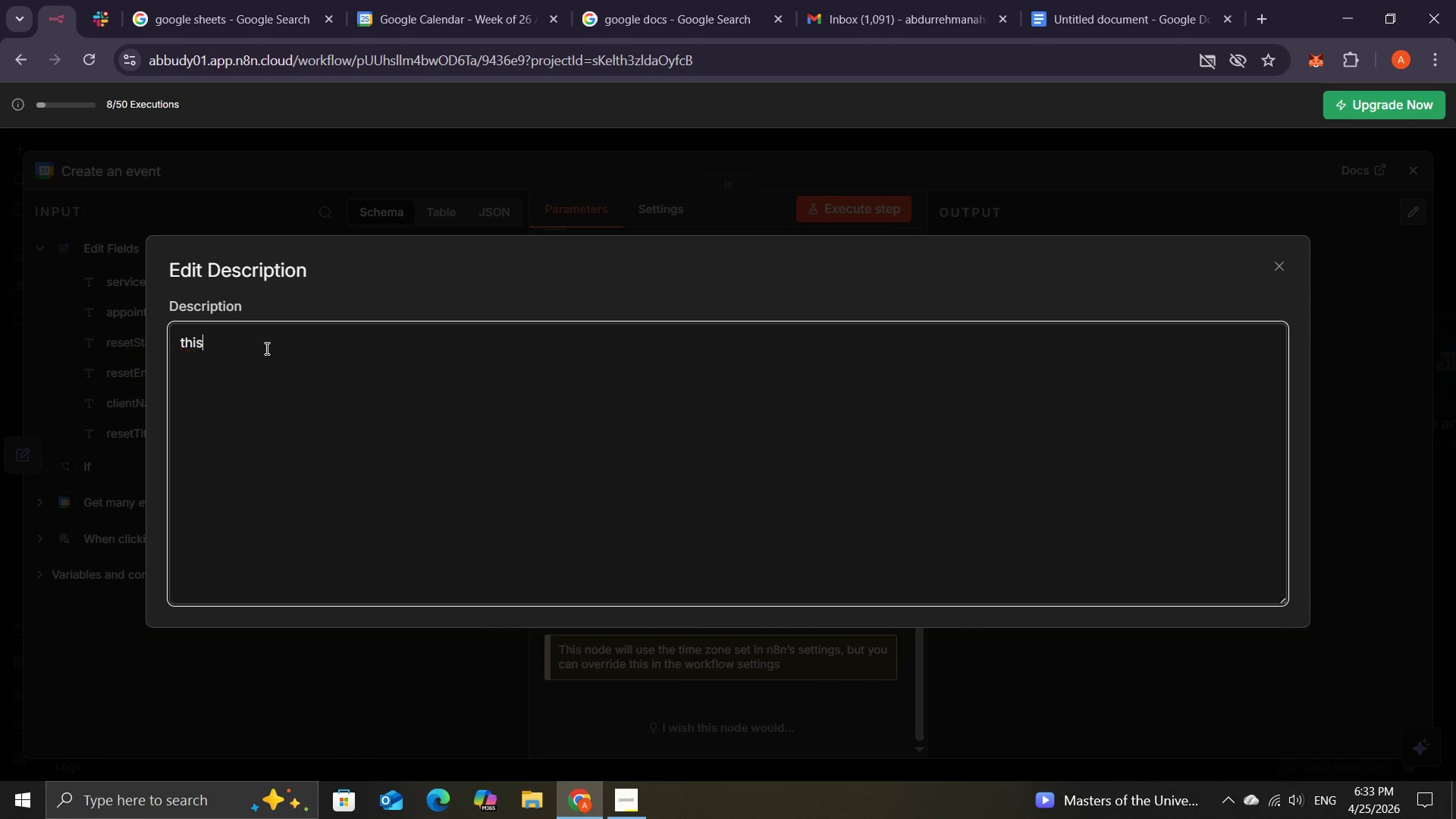 
key(S)
 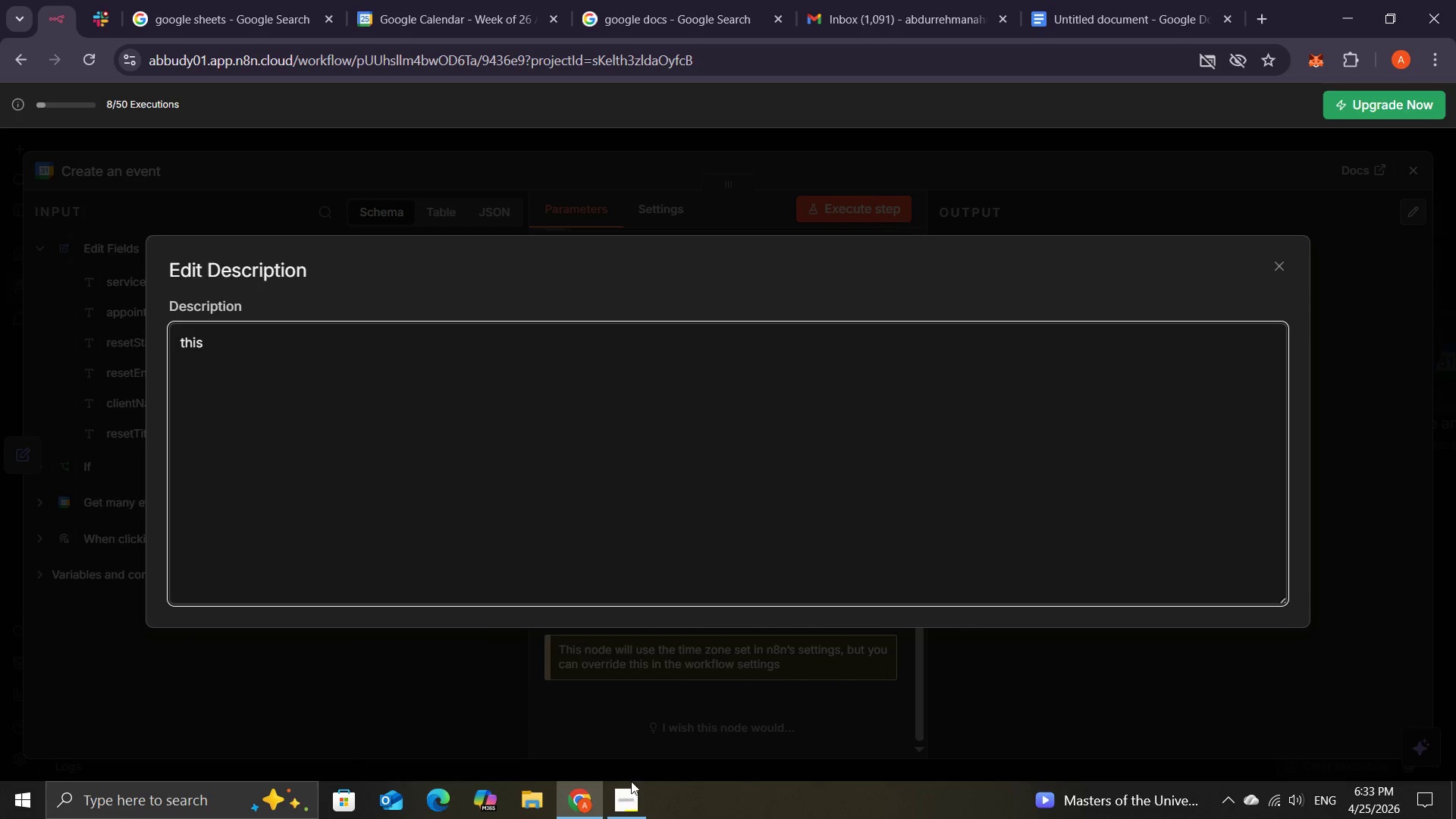 
left_click([636, 796])